 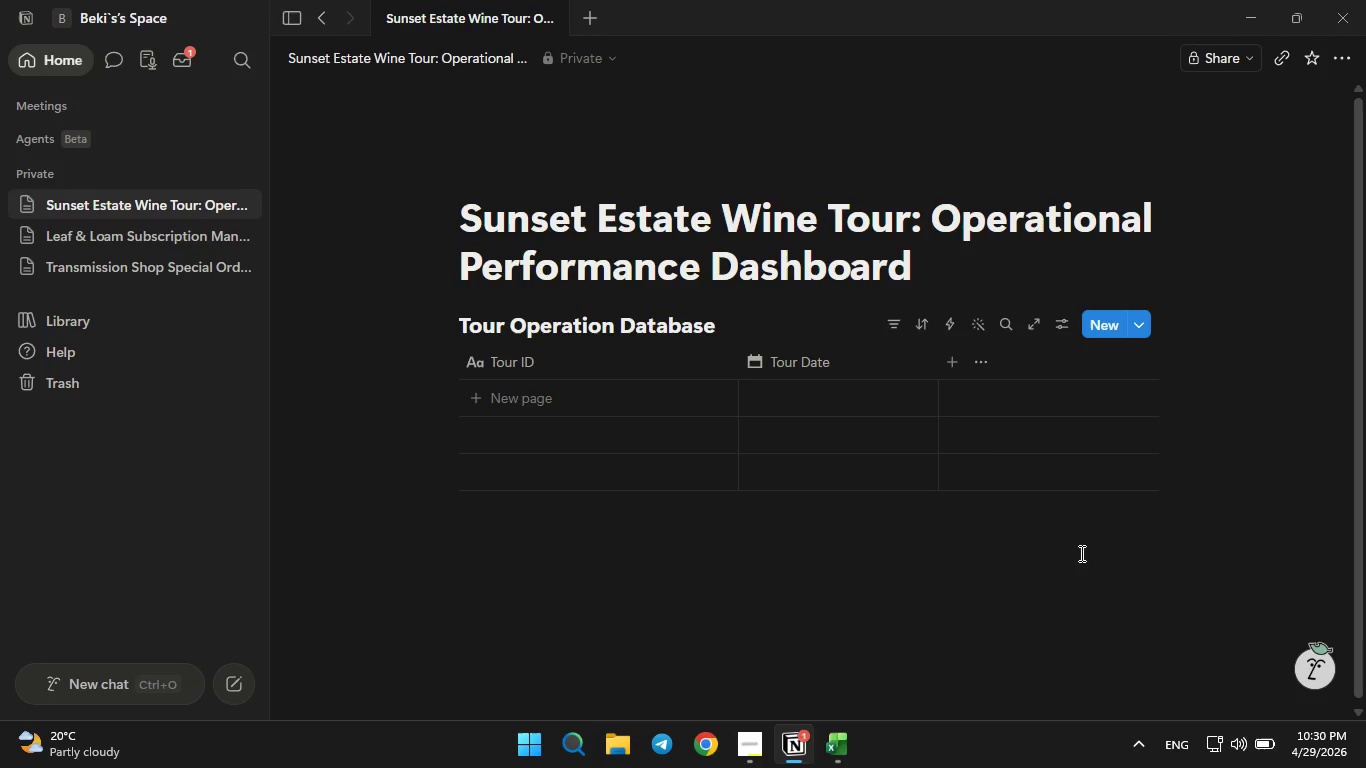 
left_click([955, 361])
 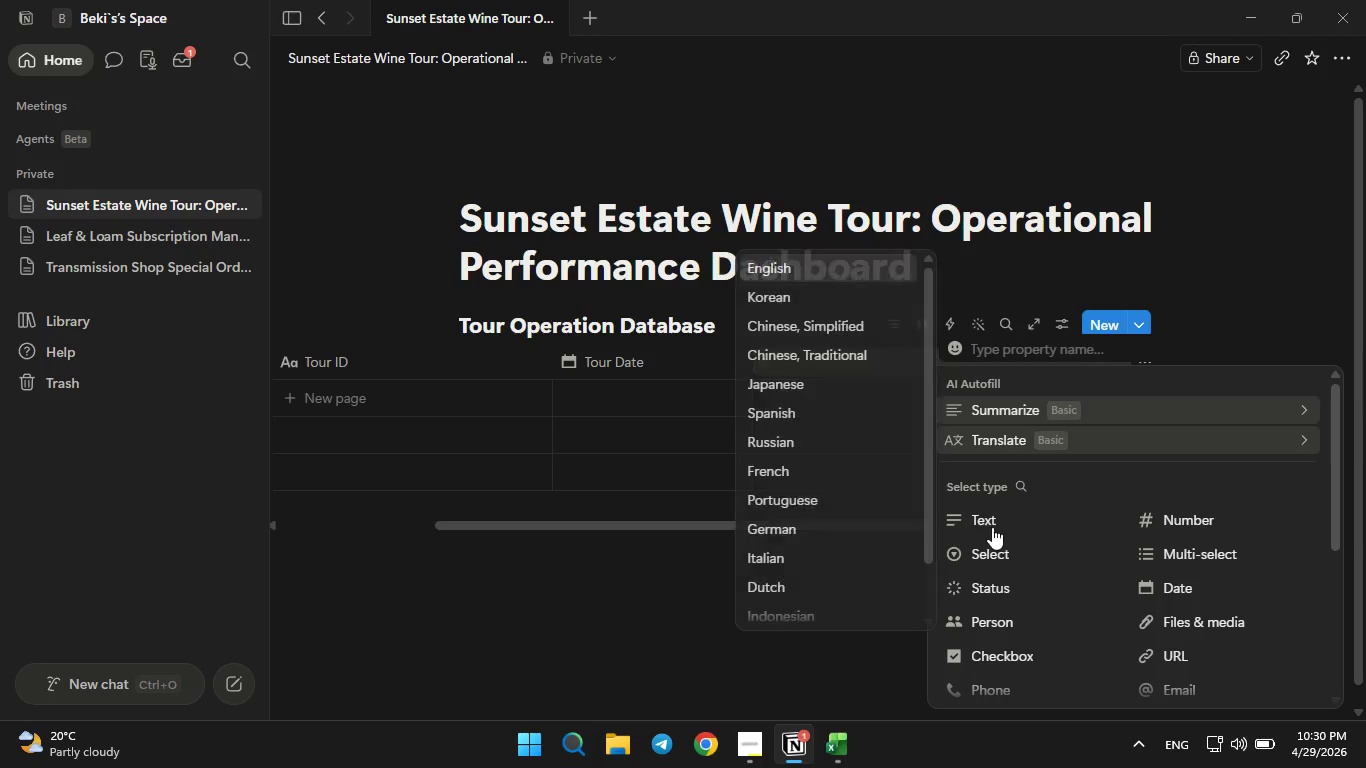 
left_click([988, 531])
 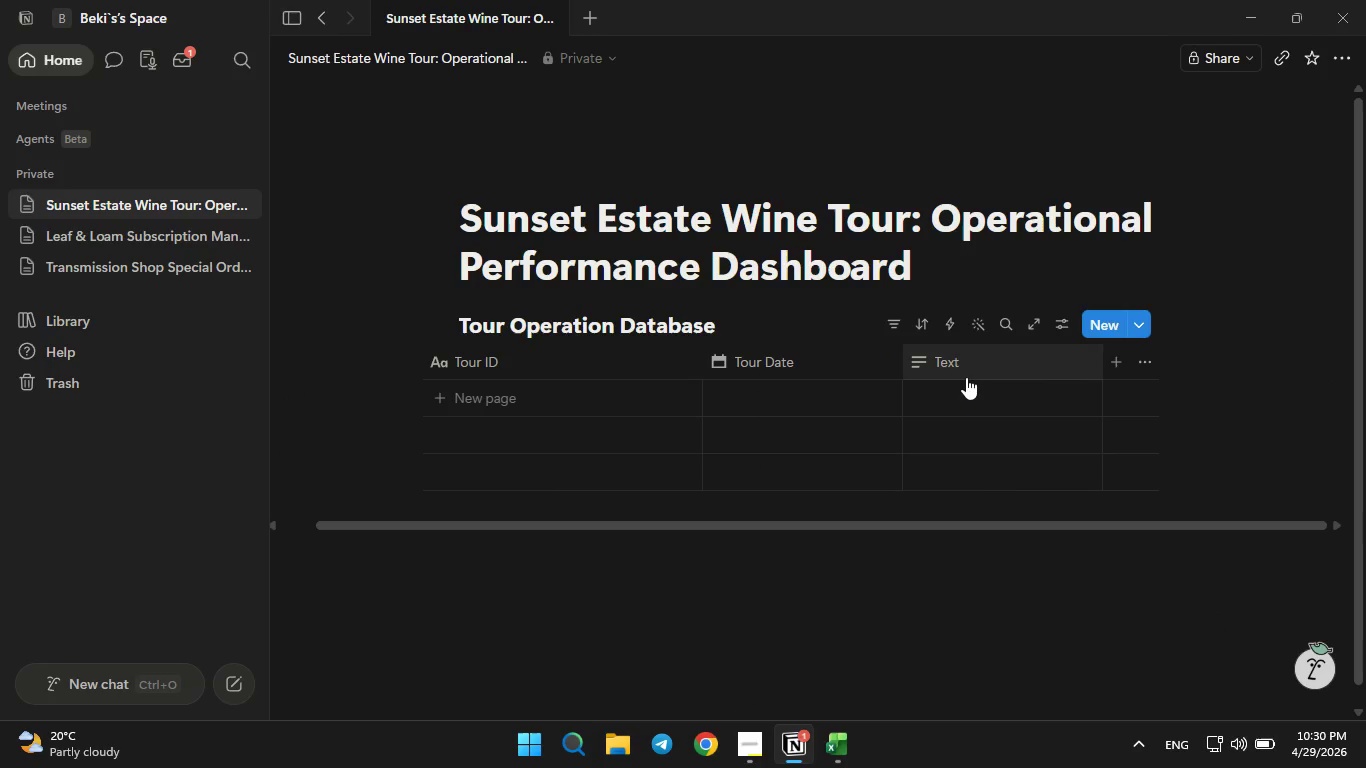 
left_click([966, 369])
 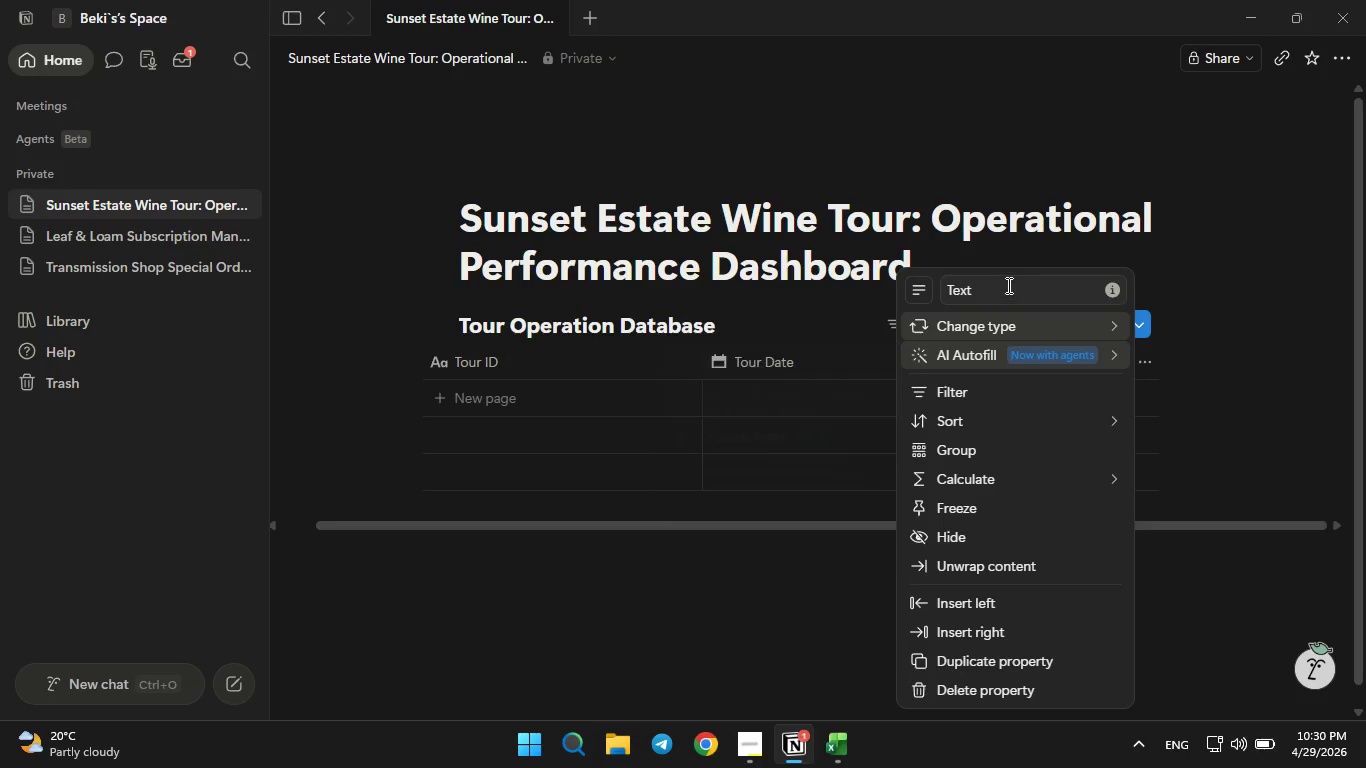 
left_click([1006, 285])
 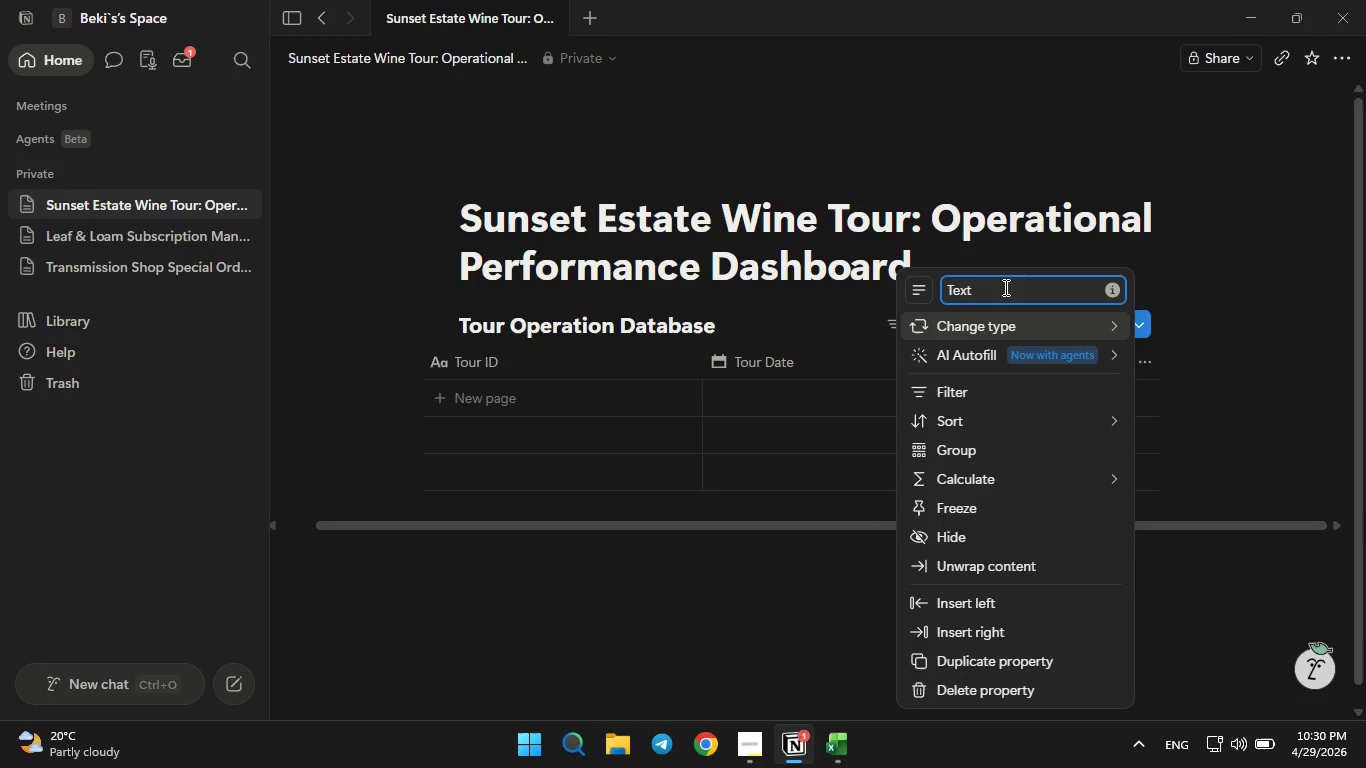 
hold_key(key=Backspace, duration=0.75)
 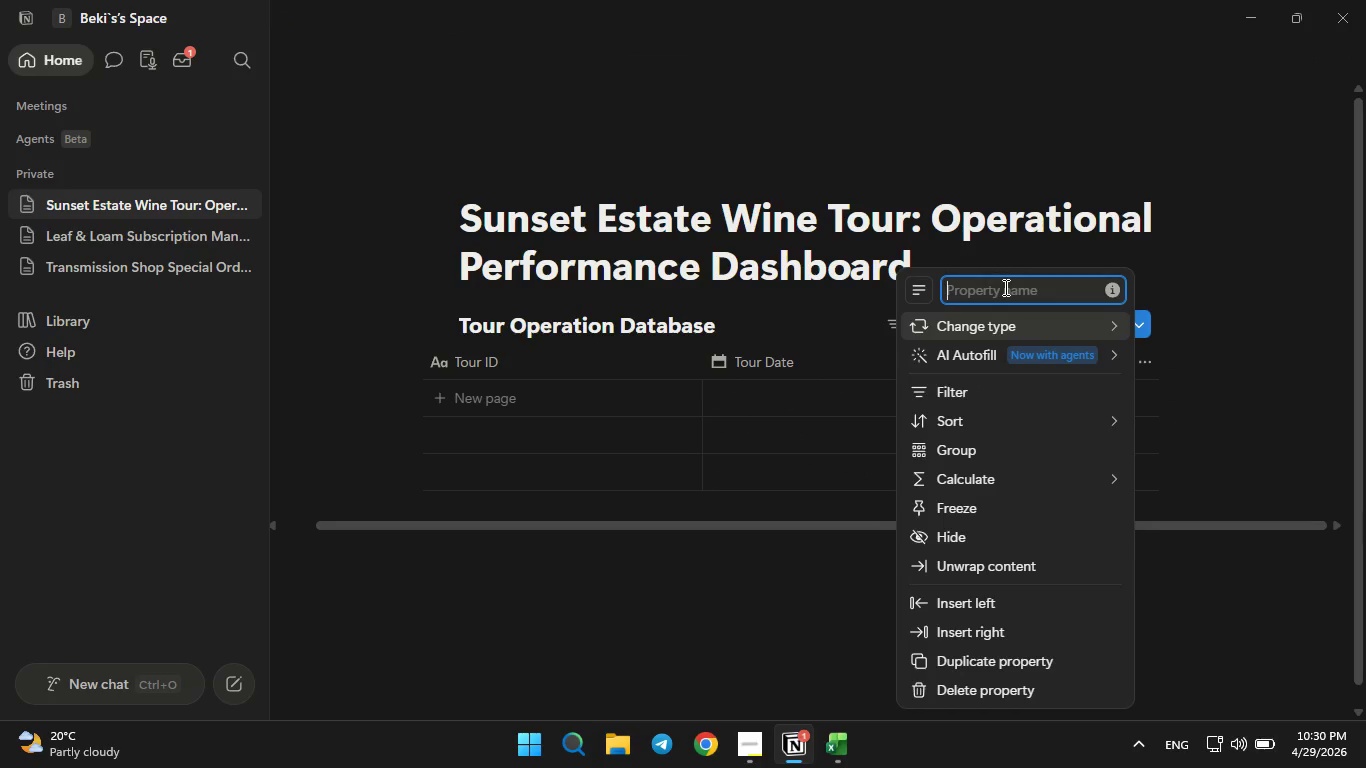 
hold_key(key=Backspace, duration=14.73)
 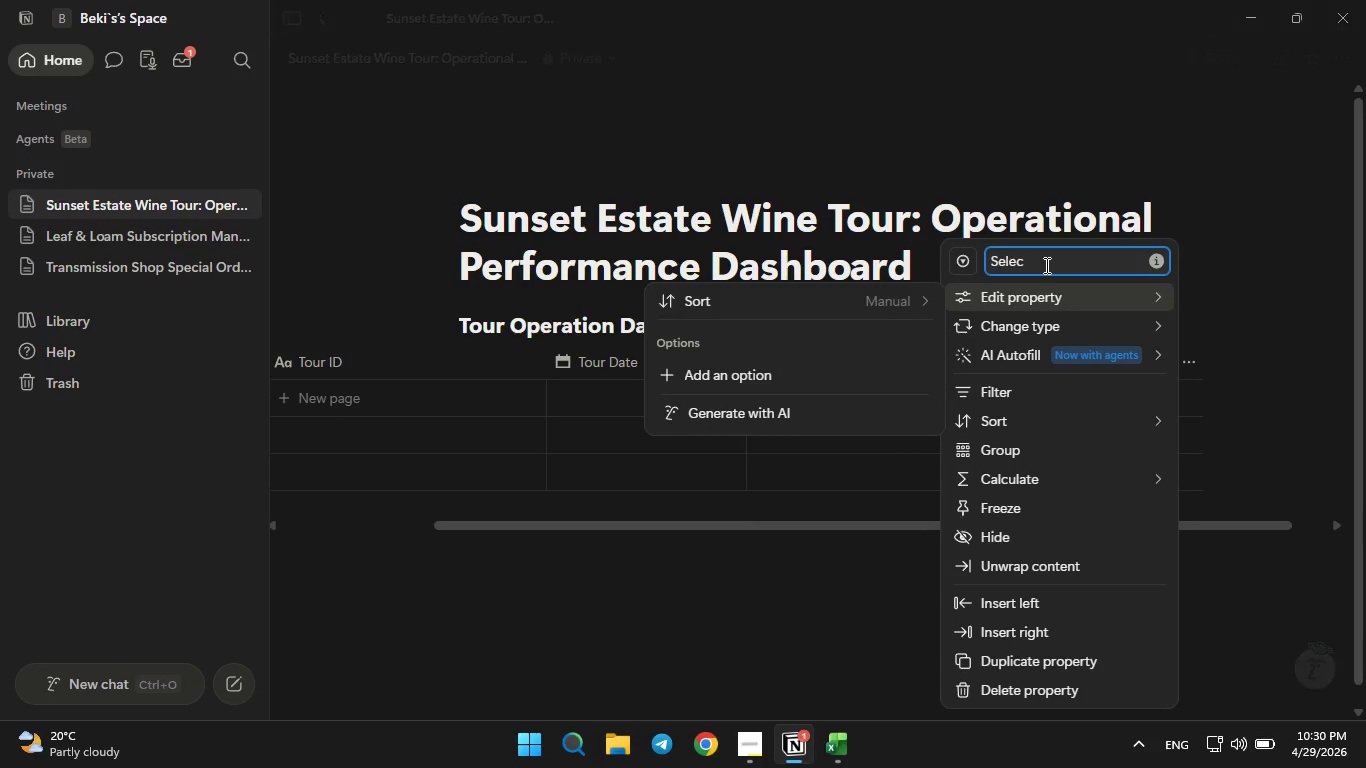 
type(Lead Guide)
 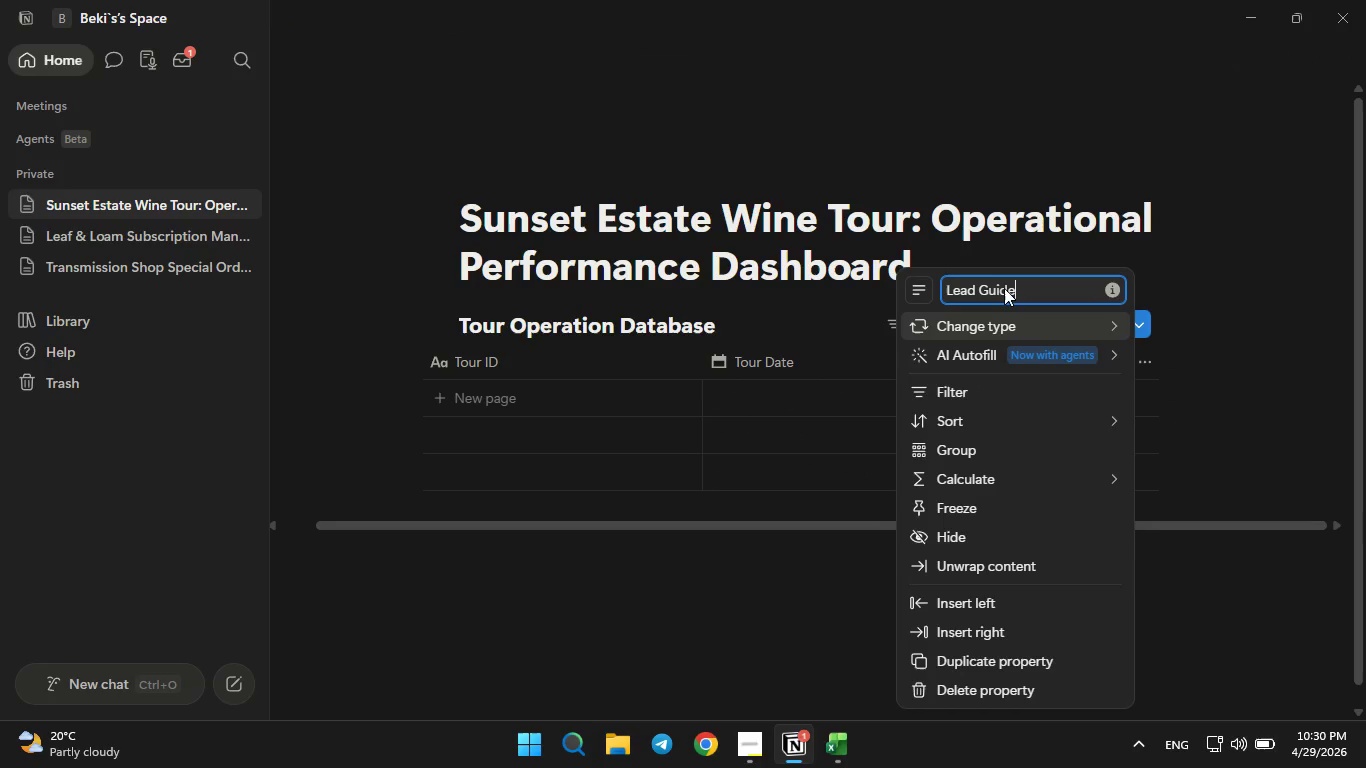 
key(Enter)
 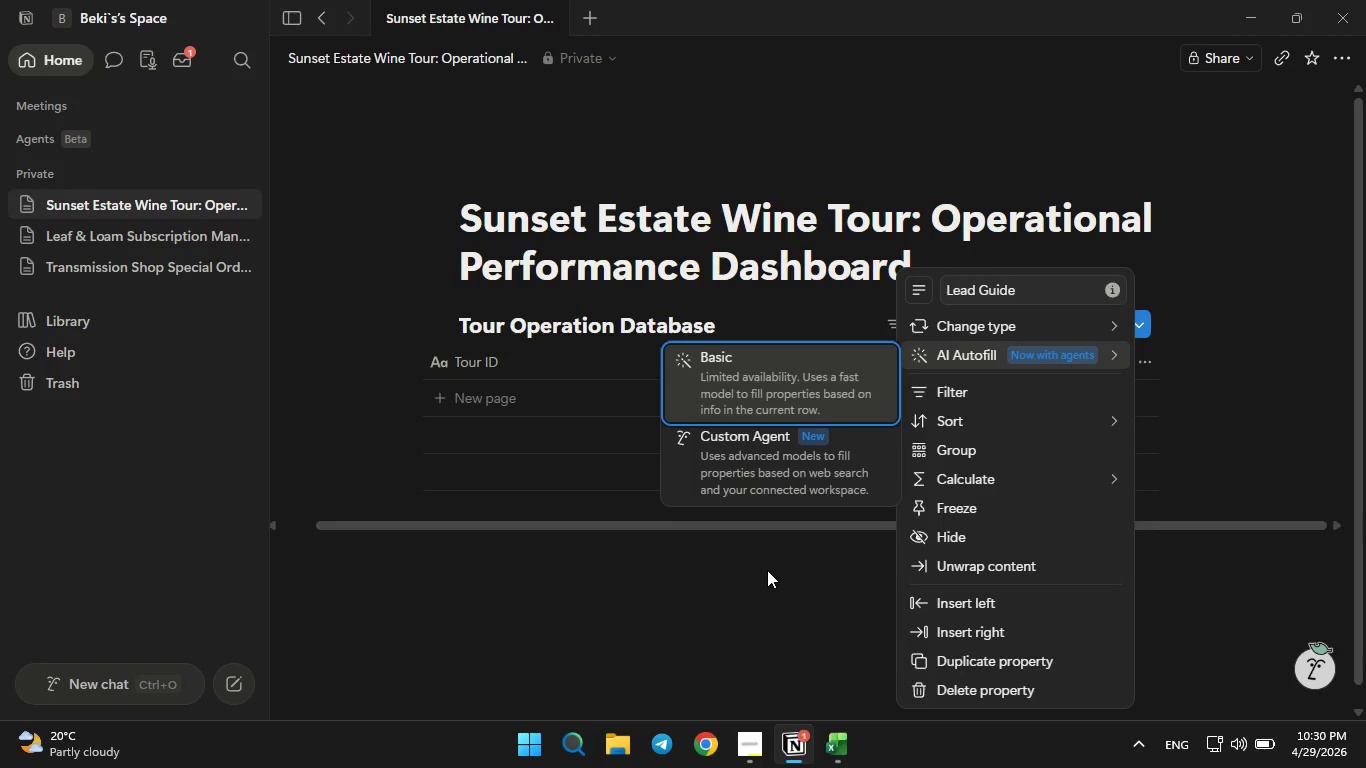 
left_click([767, 570])
 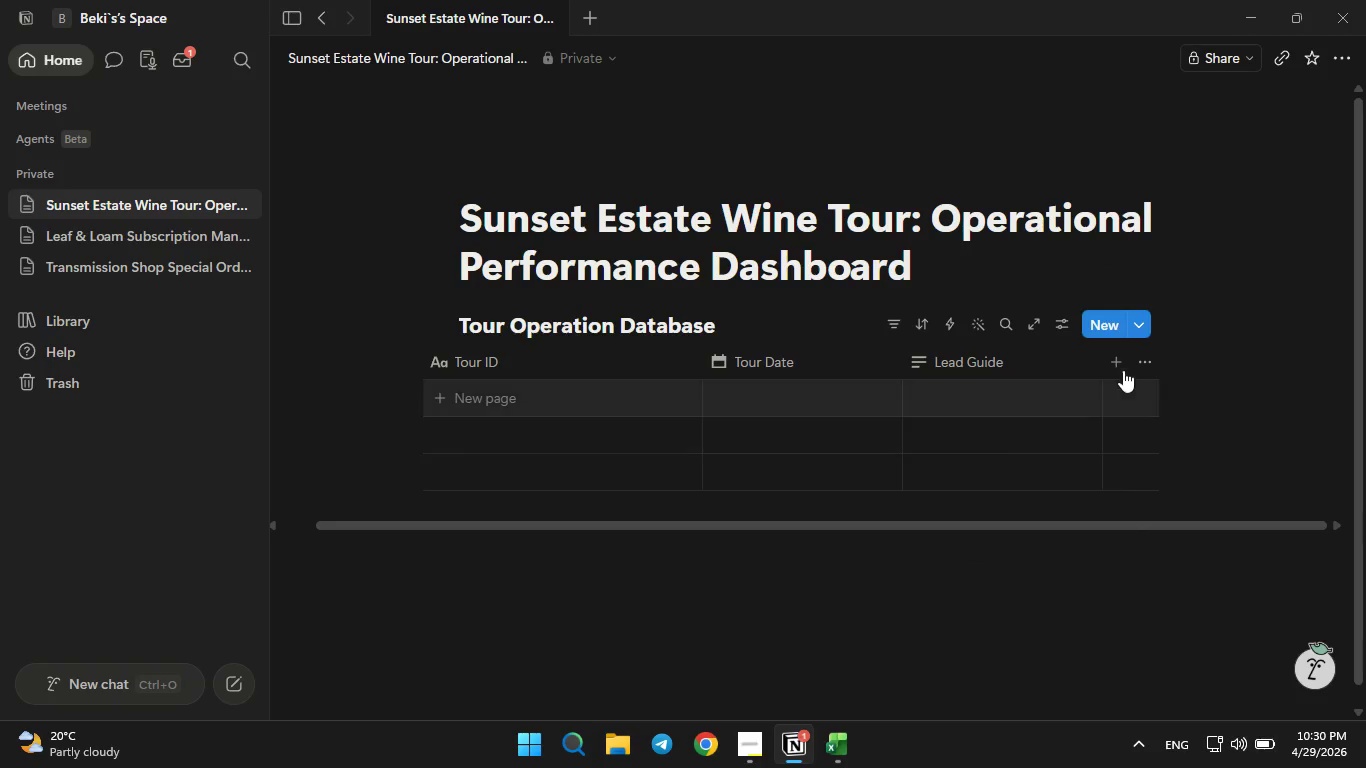 
left_click([1120, 359])
 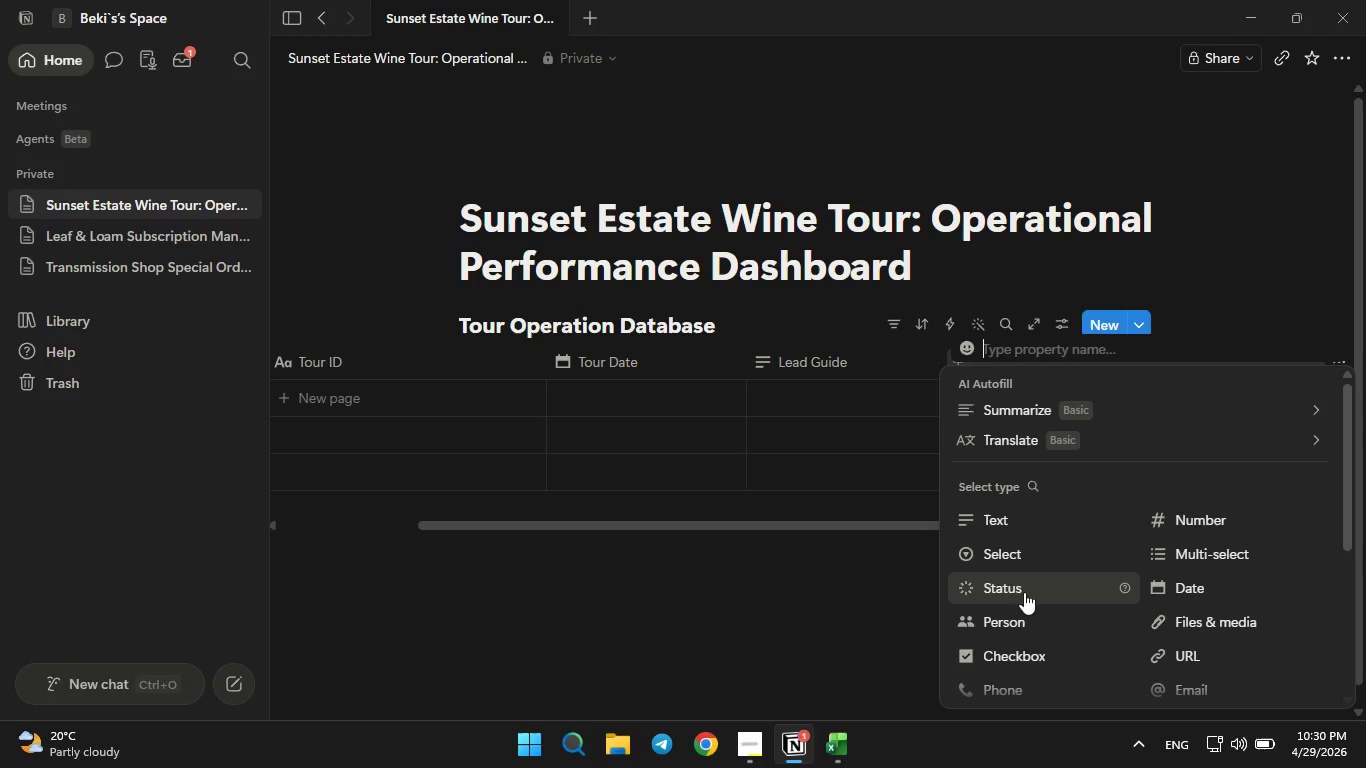 
left_click([1005, 566])
 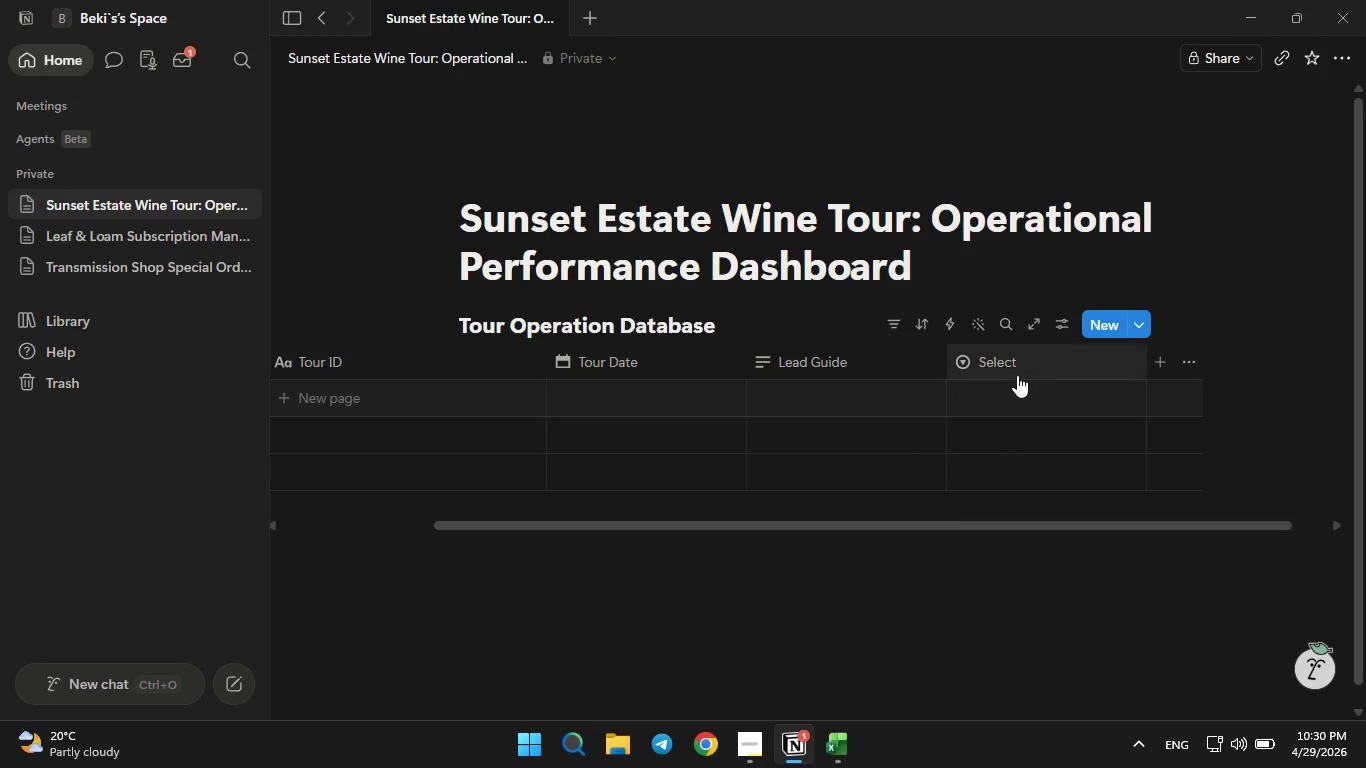 
left_click([1017, 375])
 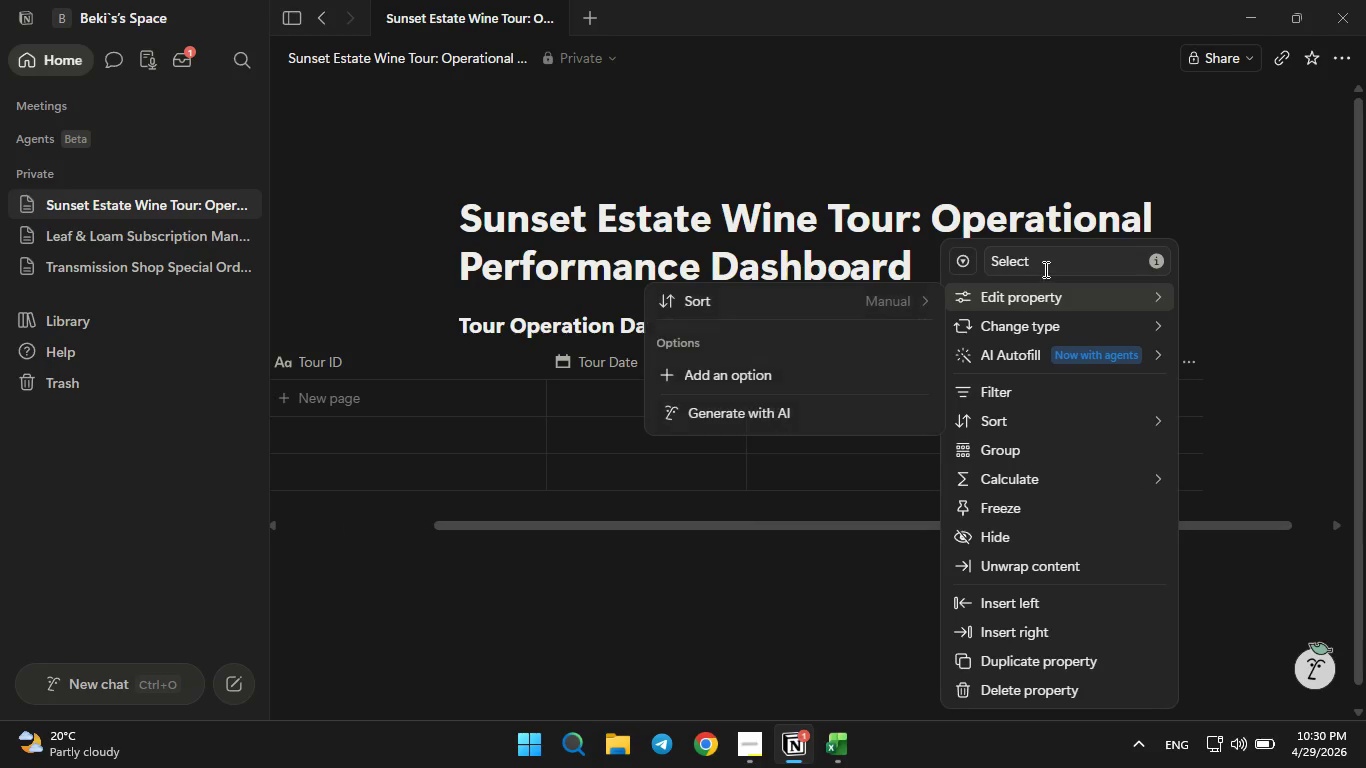 
left_click([1045, 265])
 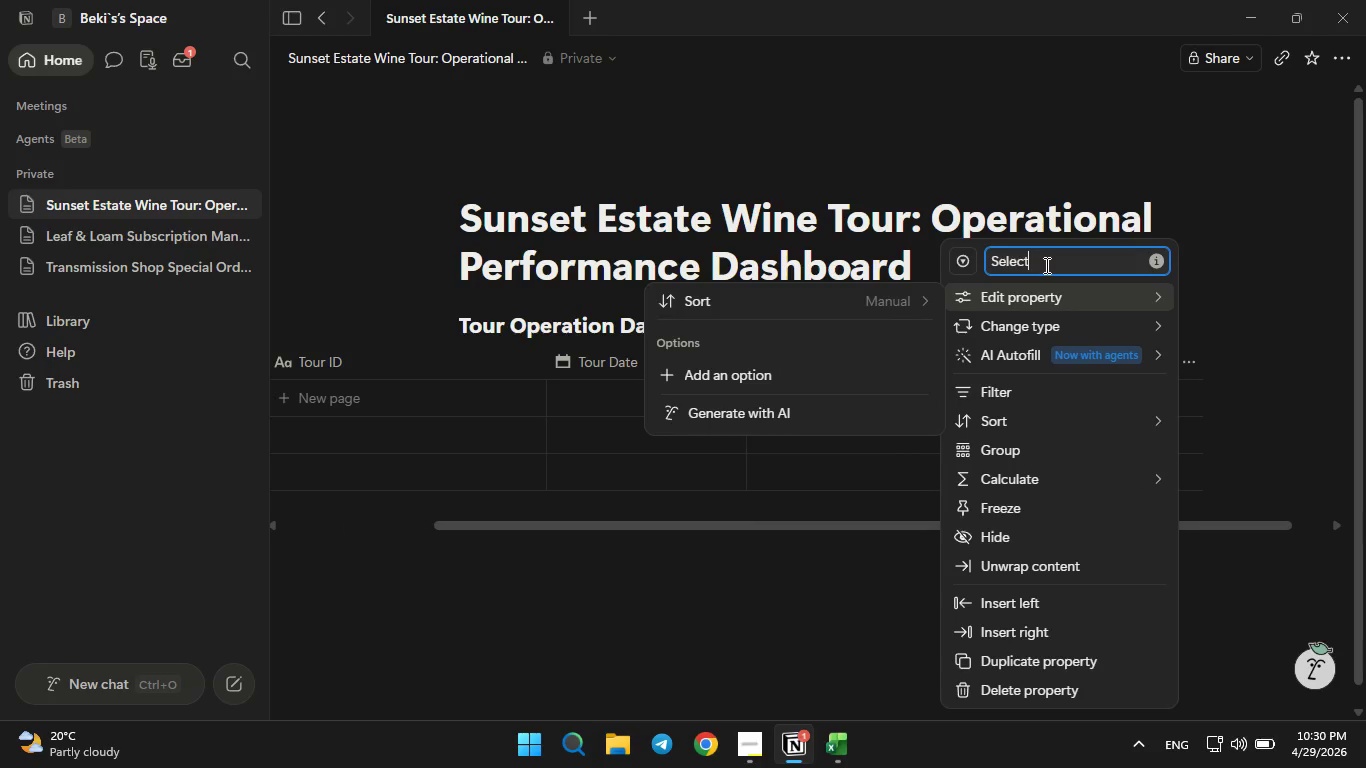 
hold_key(key=Backspace, duration=0.97)
 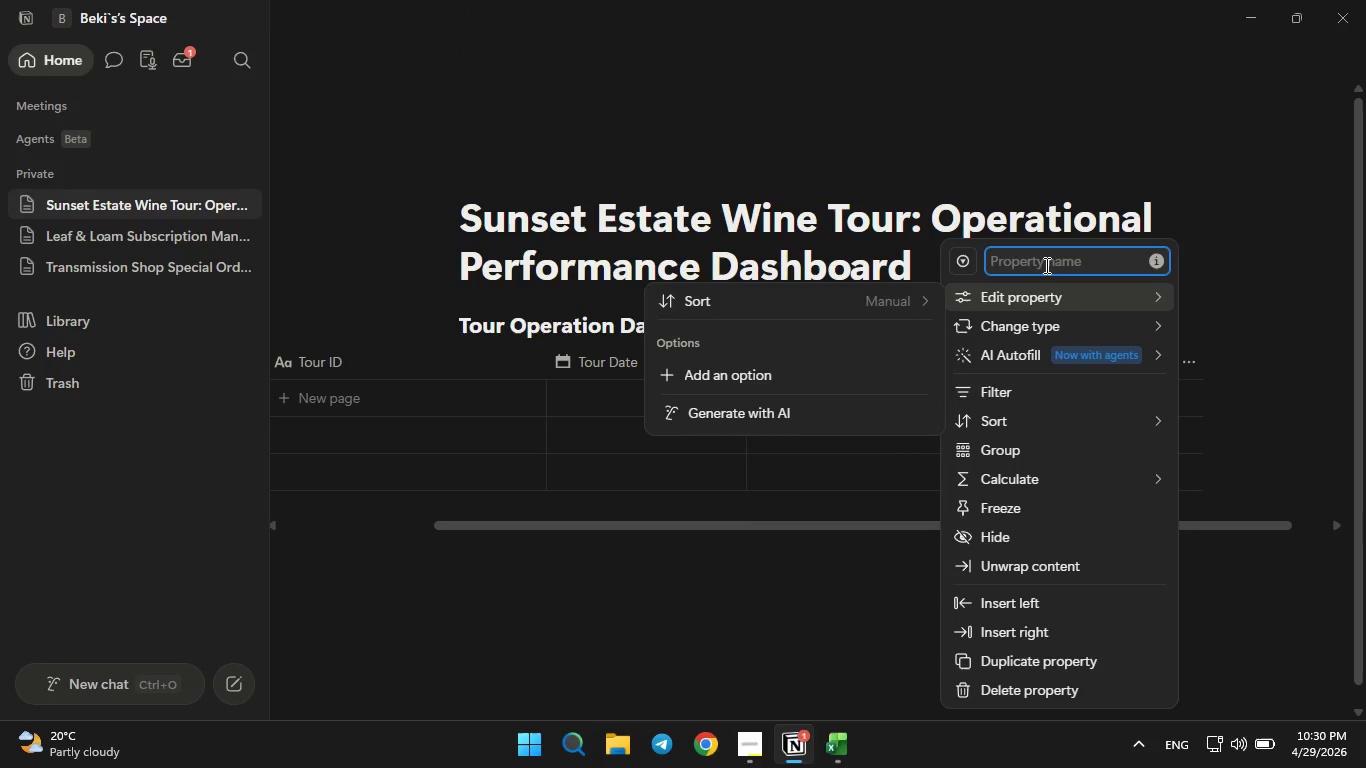 
type(Vineyard Locst)
key(Backspace)
type(a)
key(Backspace)
key(Backspace)
type(ation)
 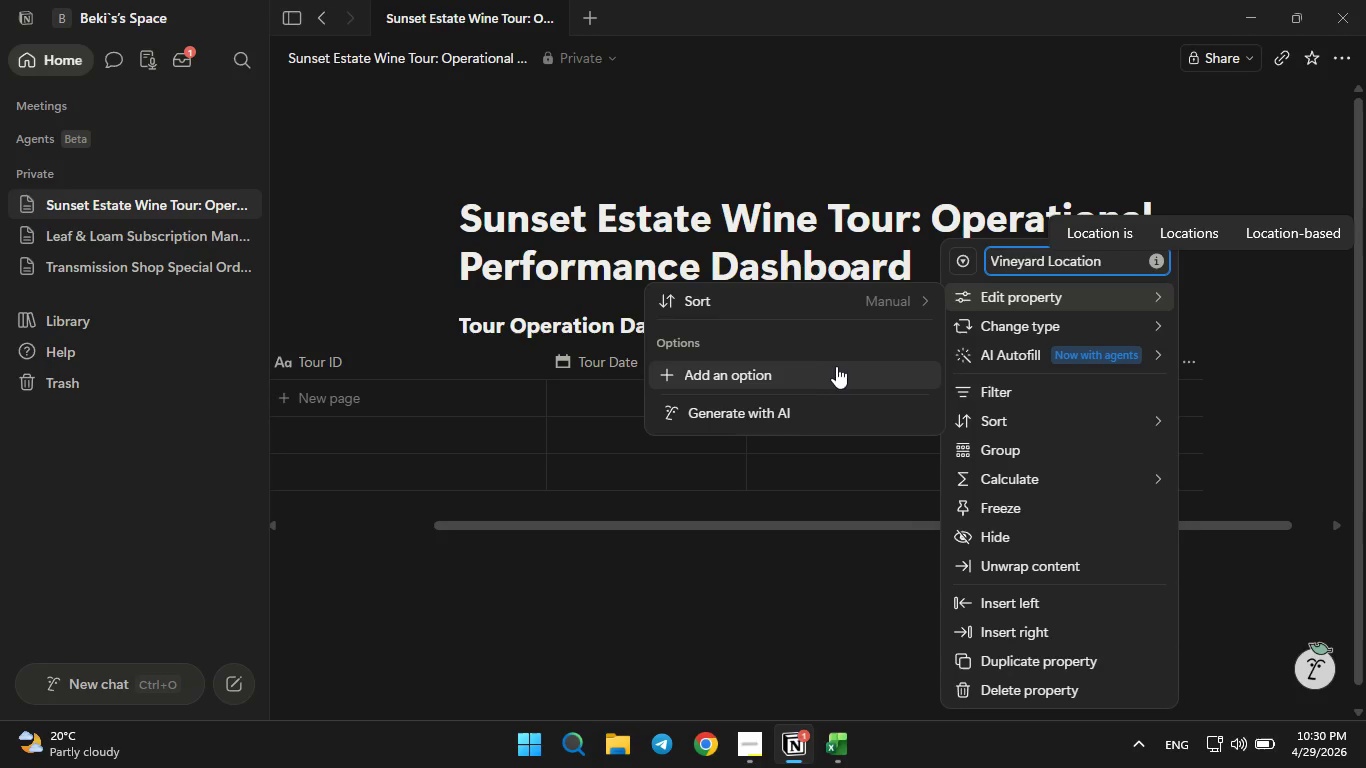 
left_click([815, 376])
 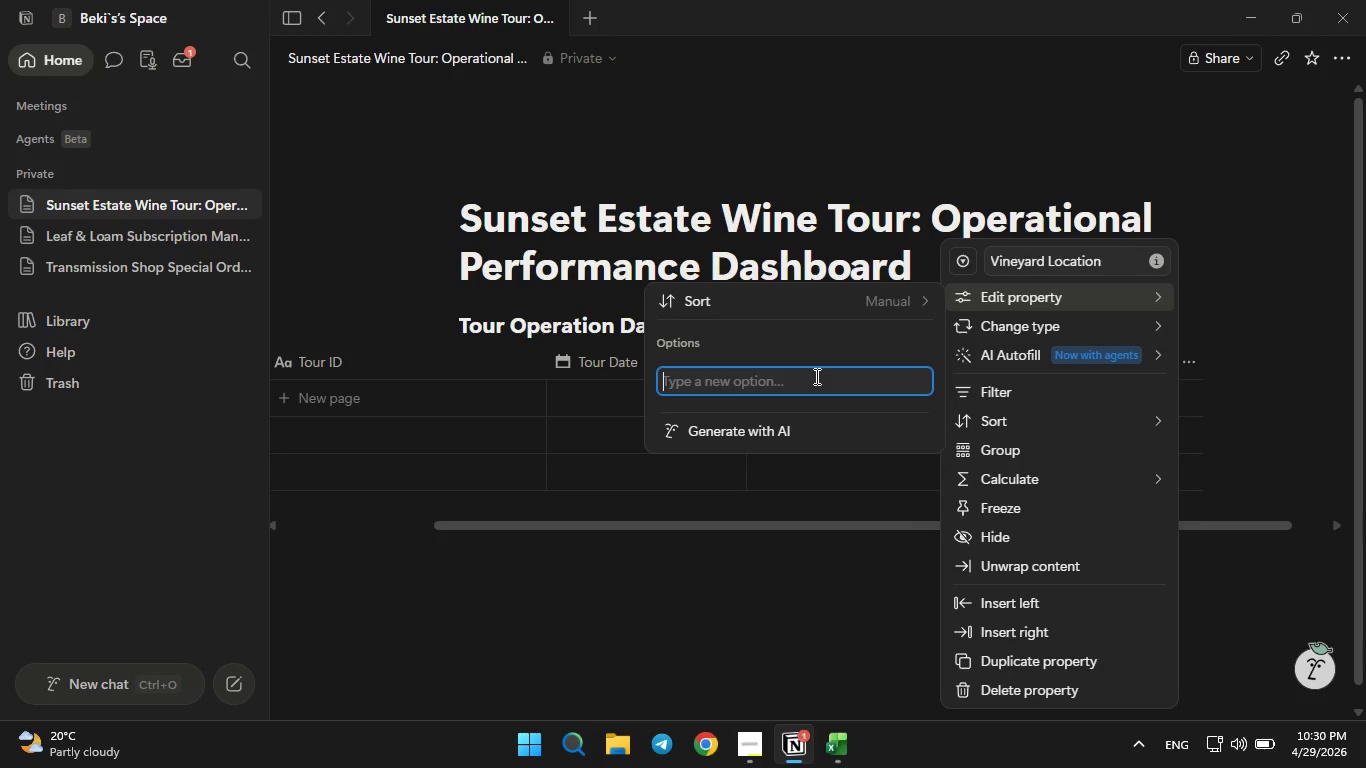 
type(Oak Ridh)
key(Backspace)
type(ge Cellars)
 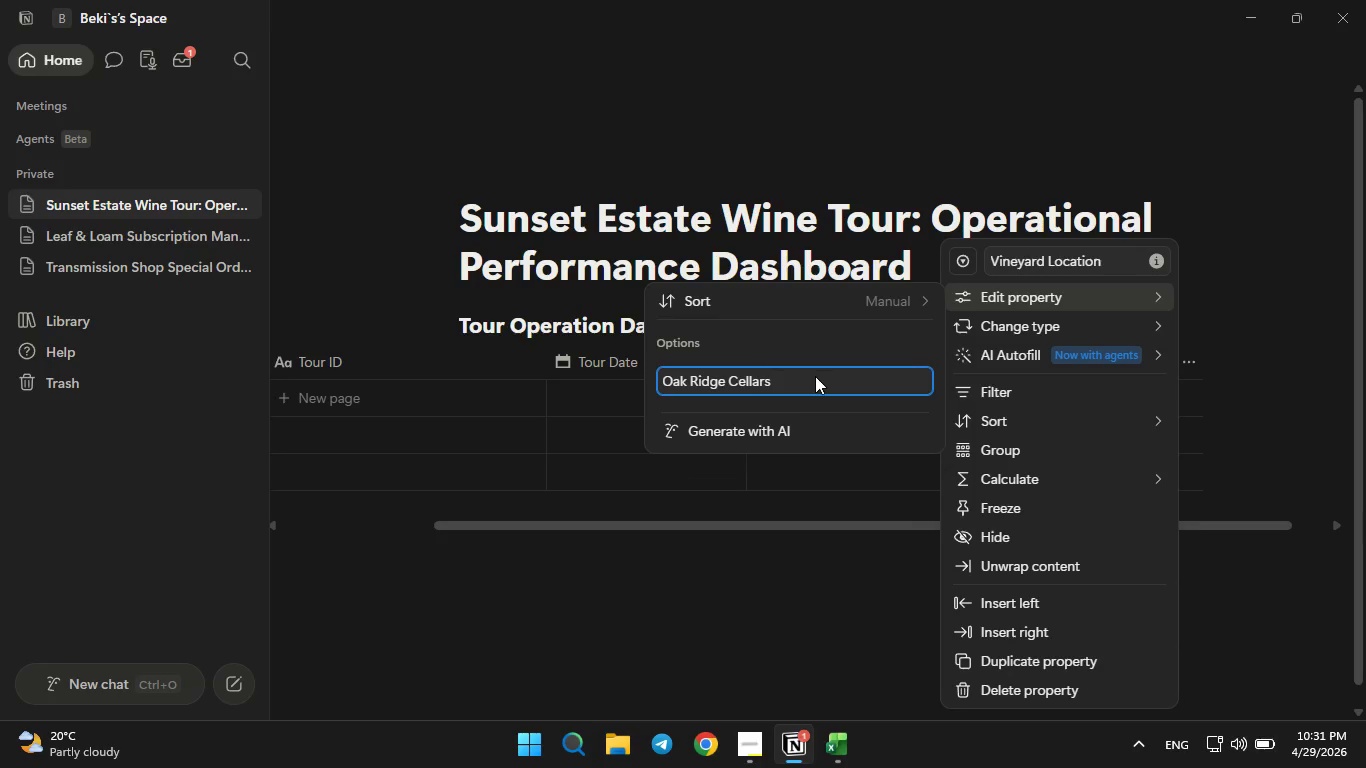 
key(Enter)
 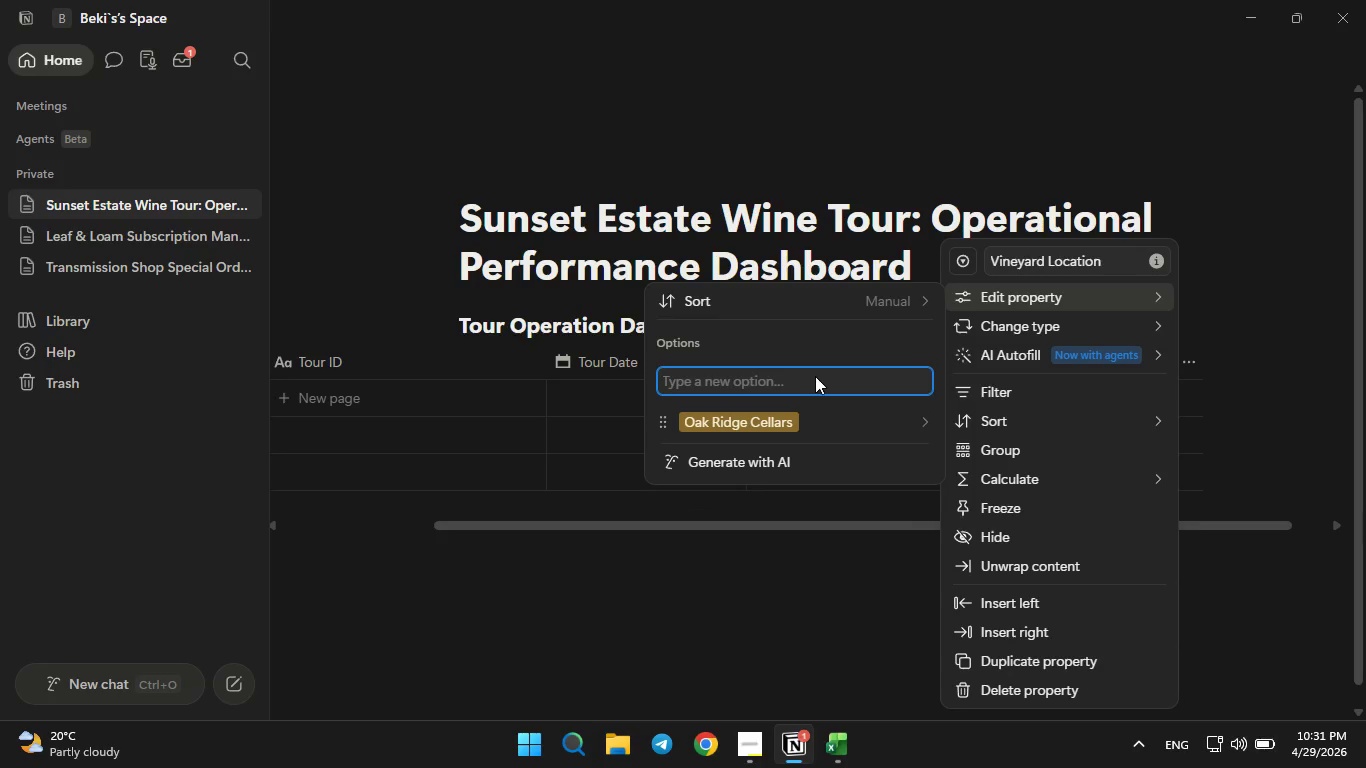 
type(Silver Stream Estate)
 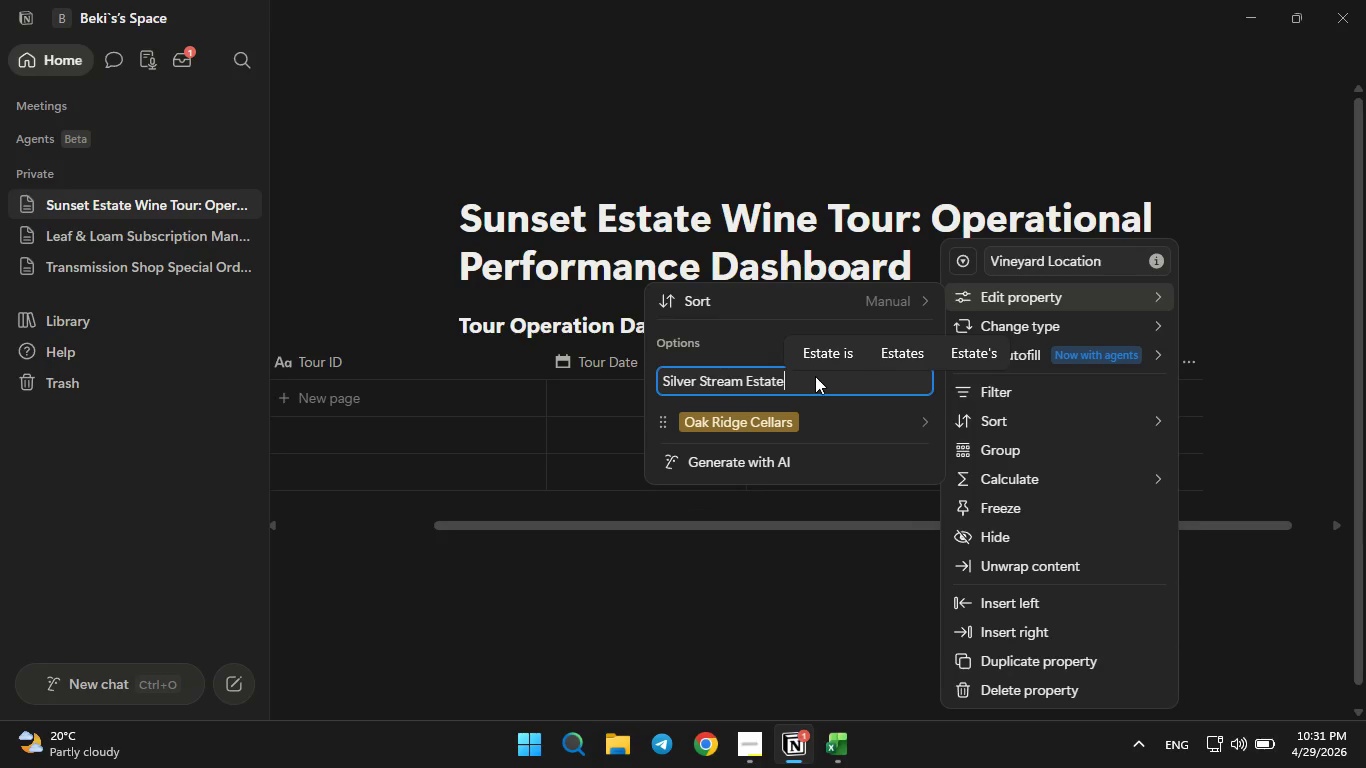 
key(Enter)
 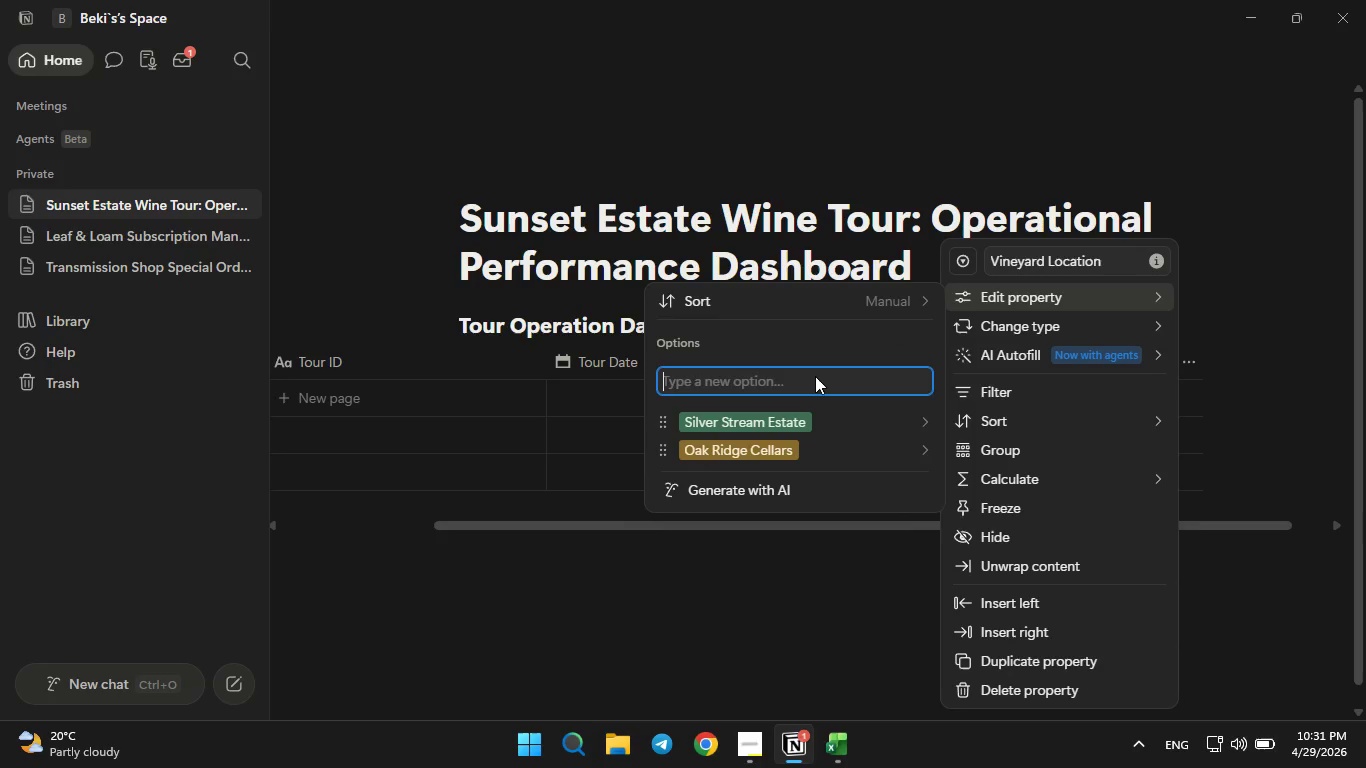 
type(Midnight Valley)
 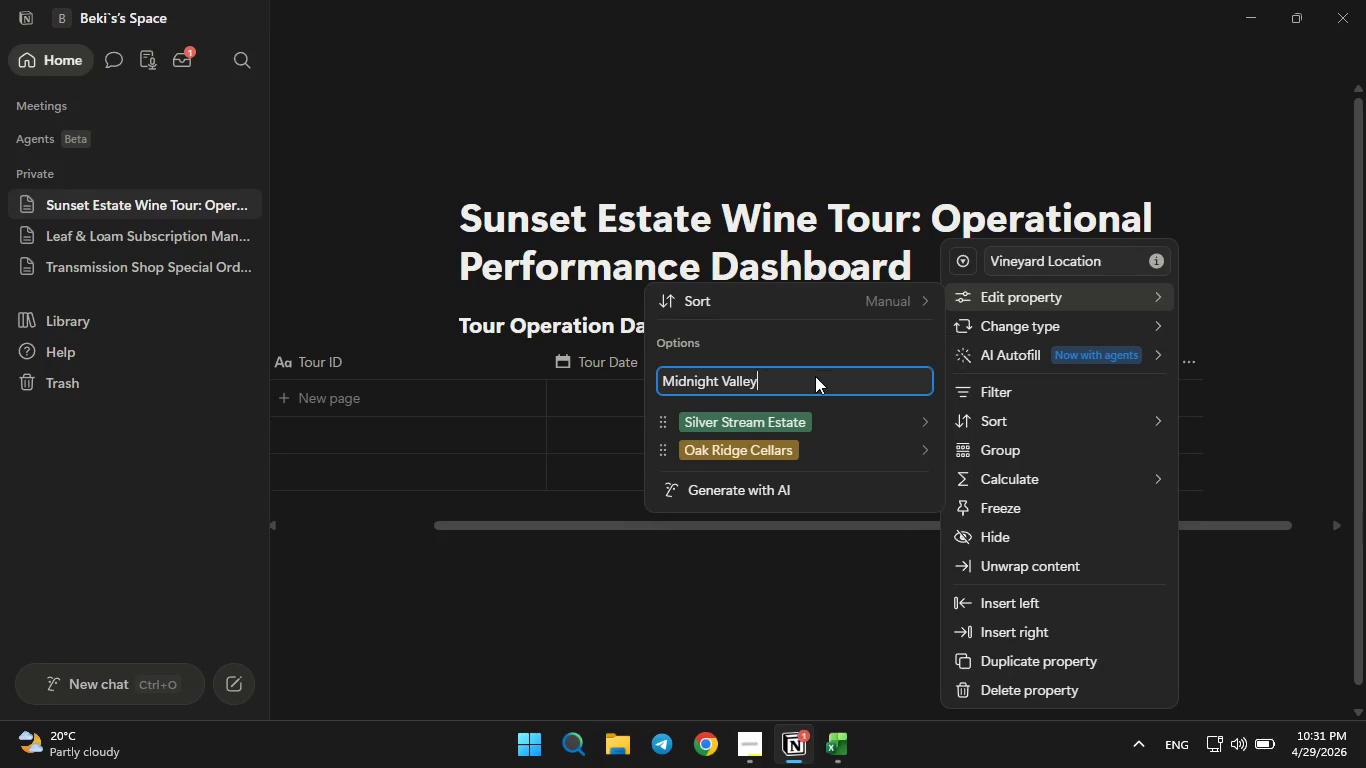 
key(Enter)
 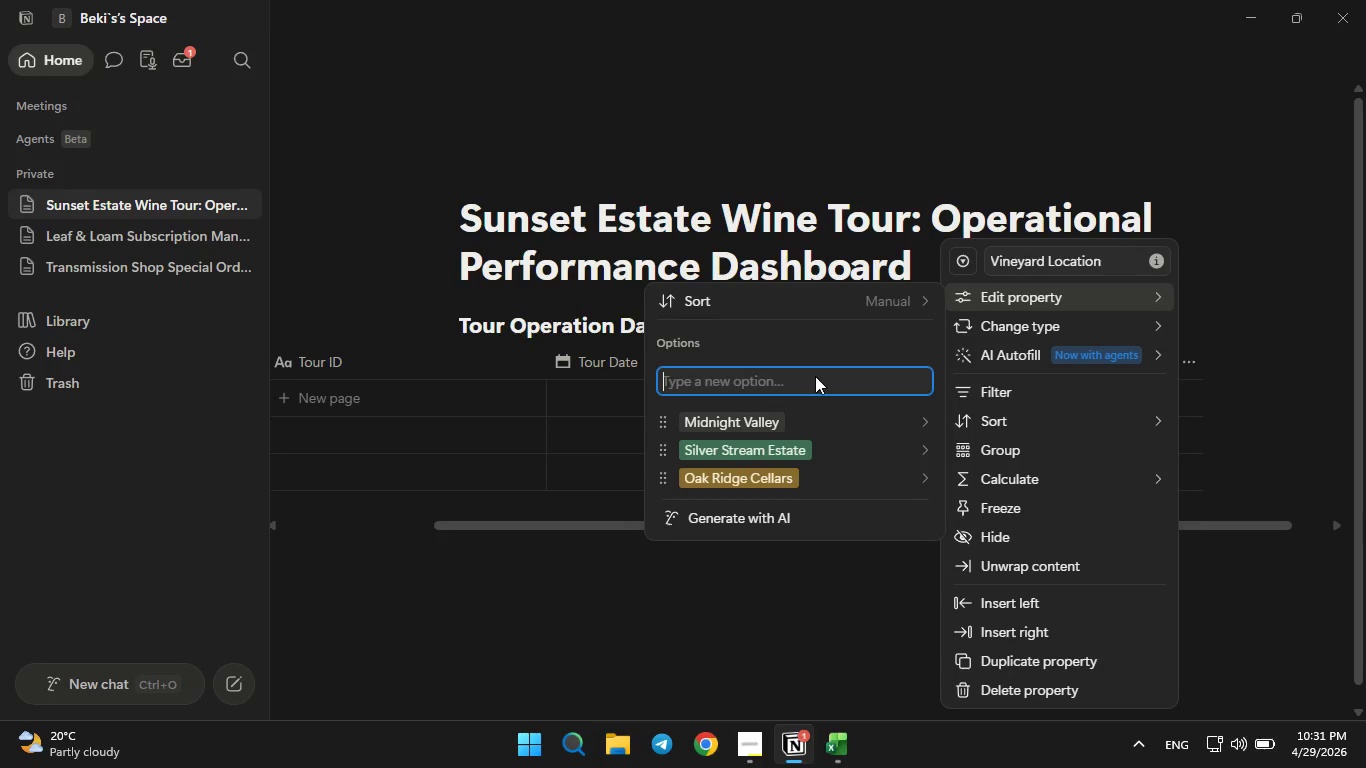 
type(Golden Slopes)
 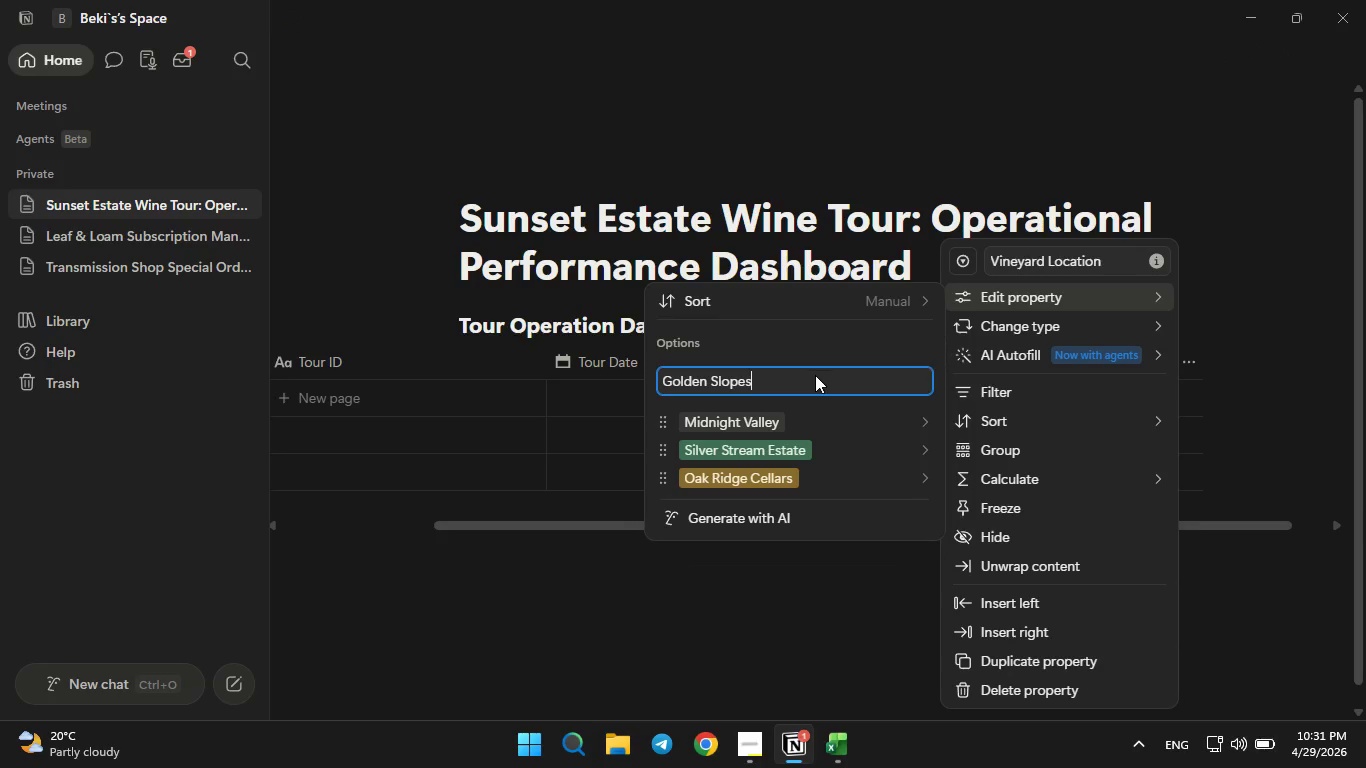 
key(Enter)
 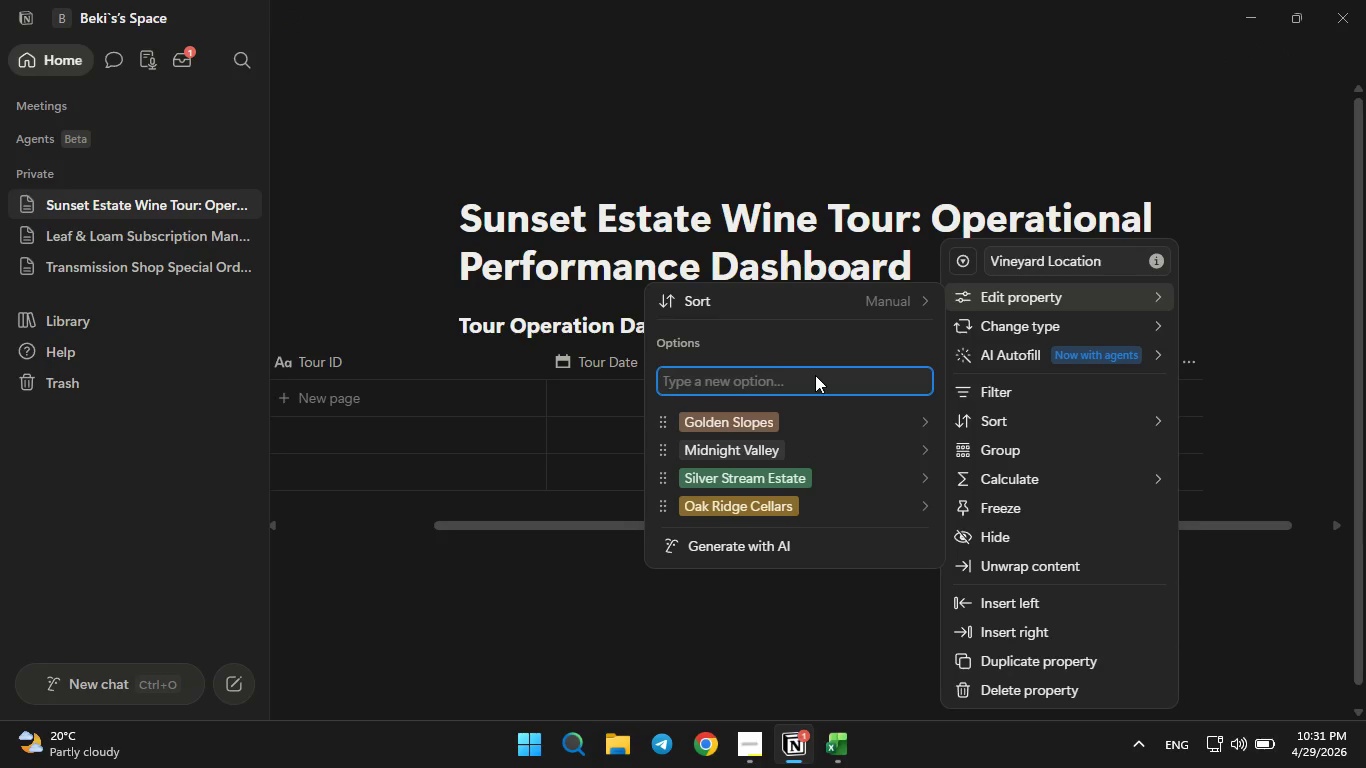 
type(Whispering Pines)
 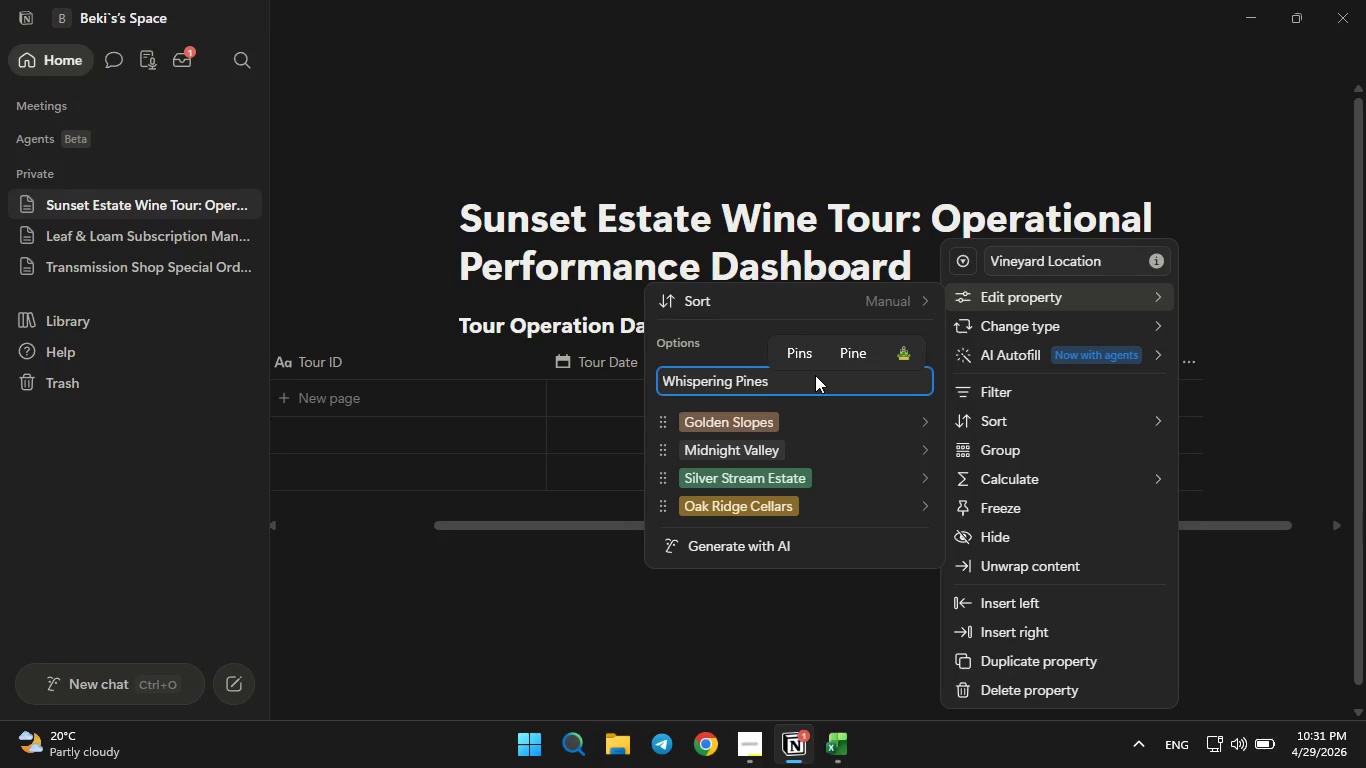 
key(Enter)
 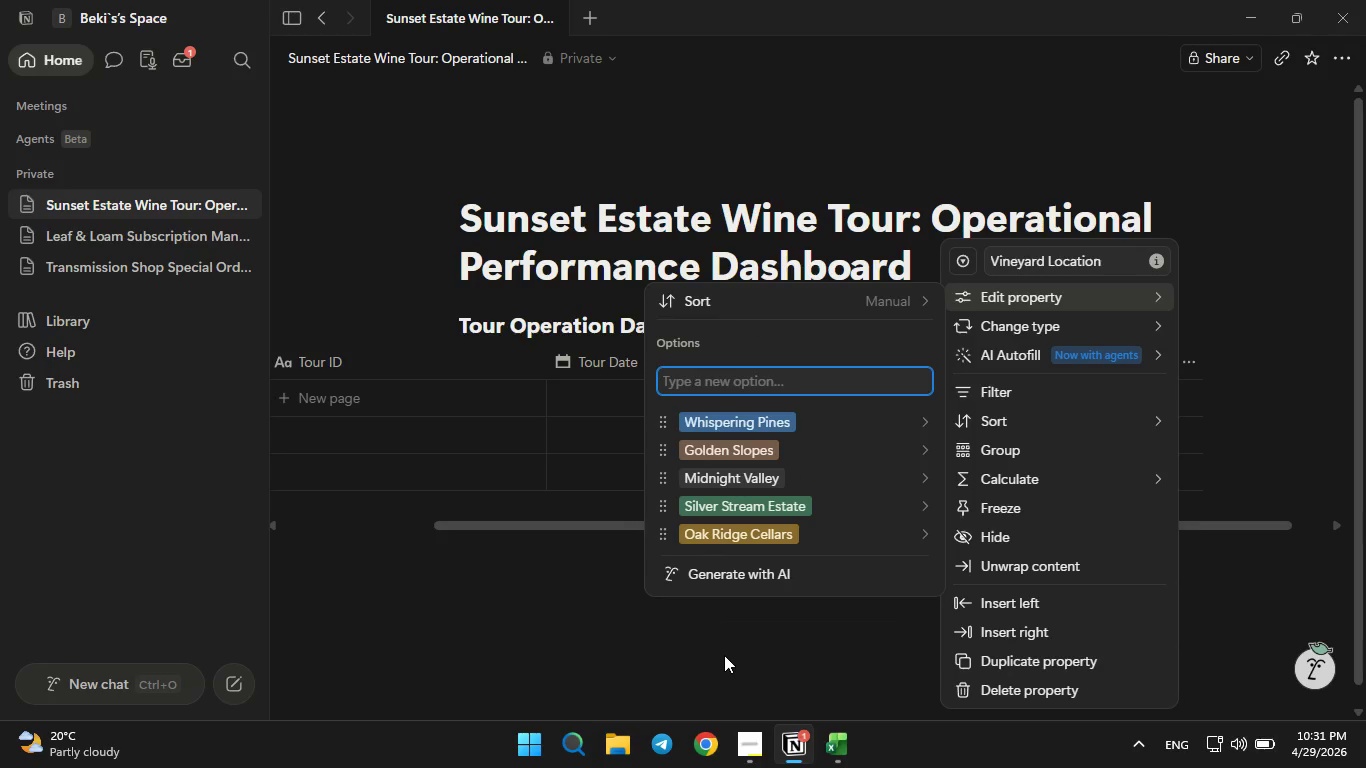 
left_click([724, 655])
 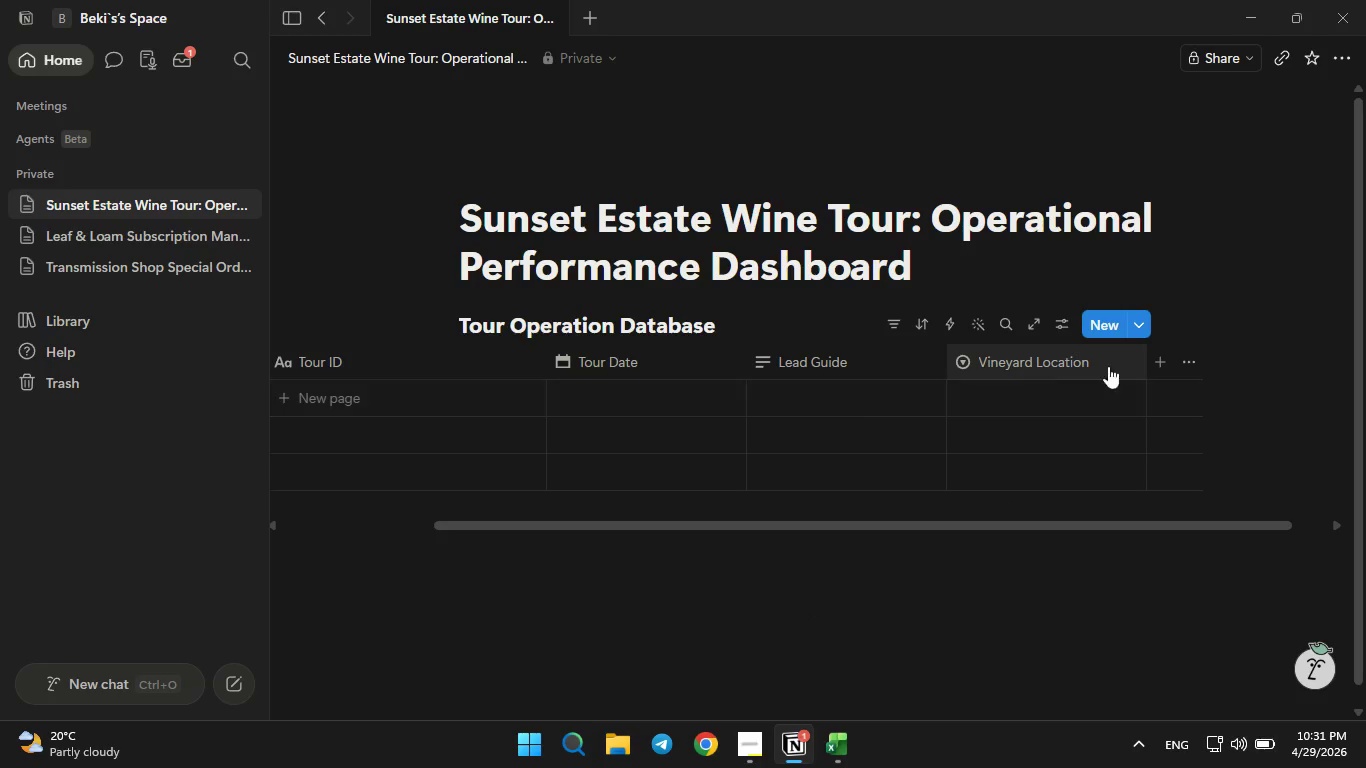 
left_click([1162, 368])
 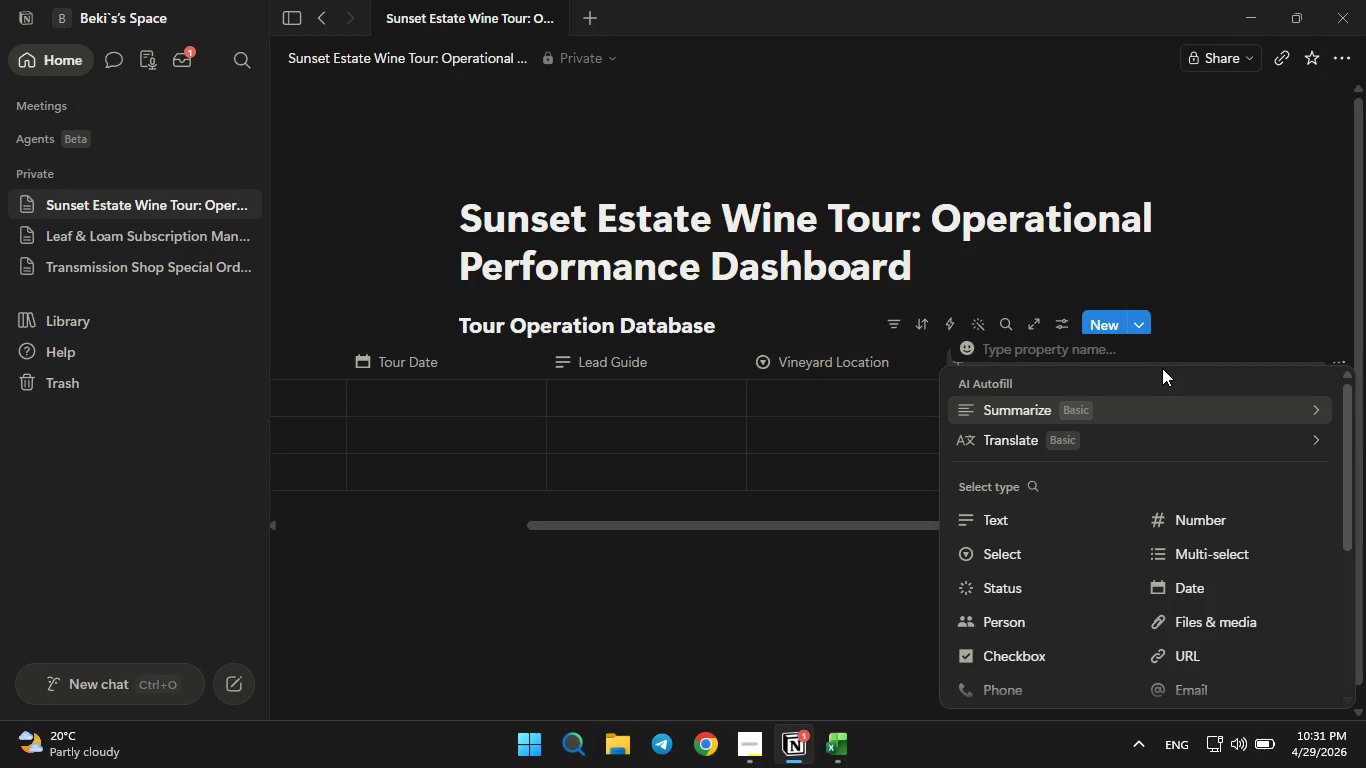 
type(Guest Count)
 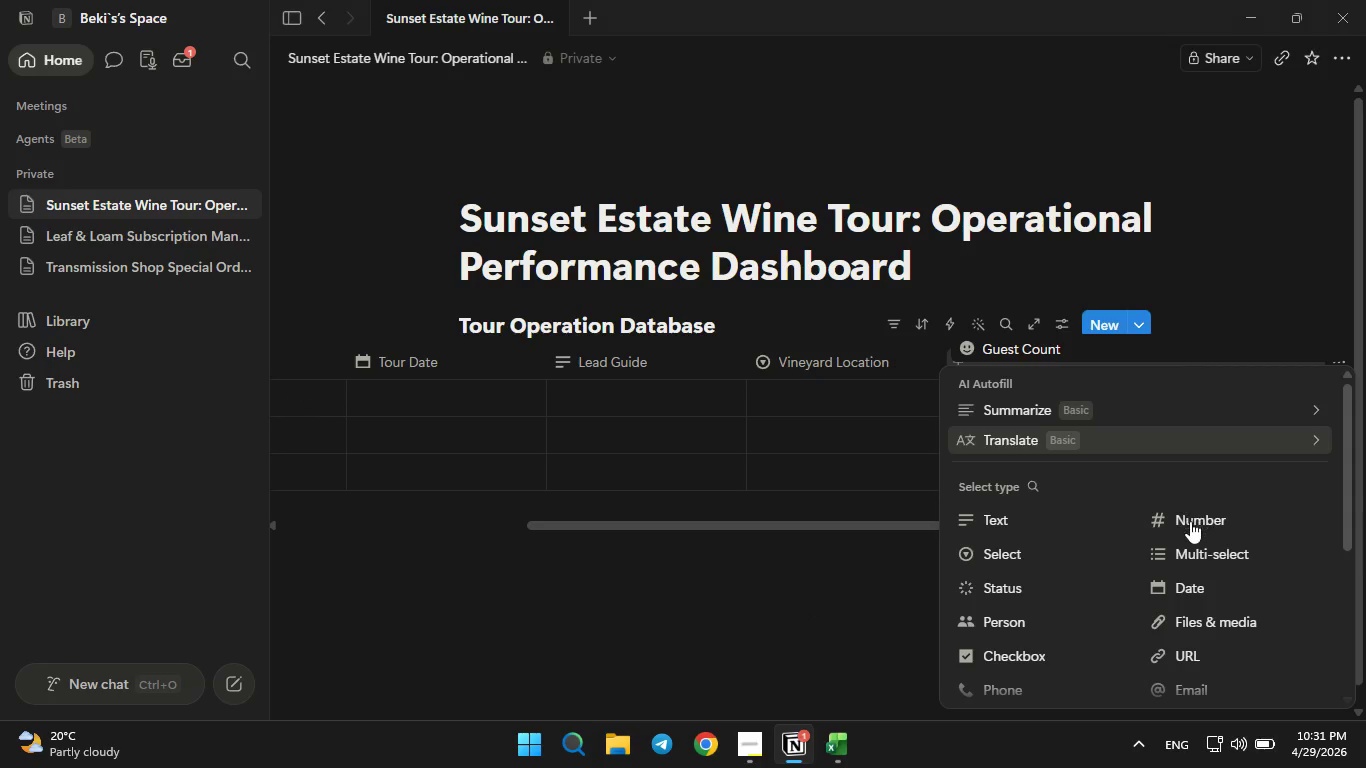 
left_click([1189, 524])
 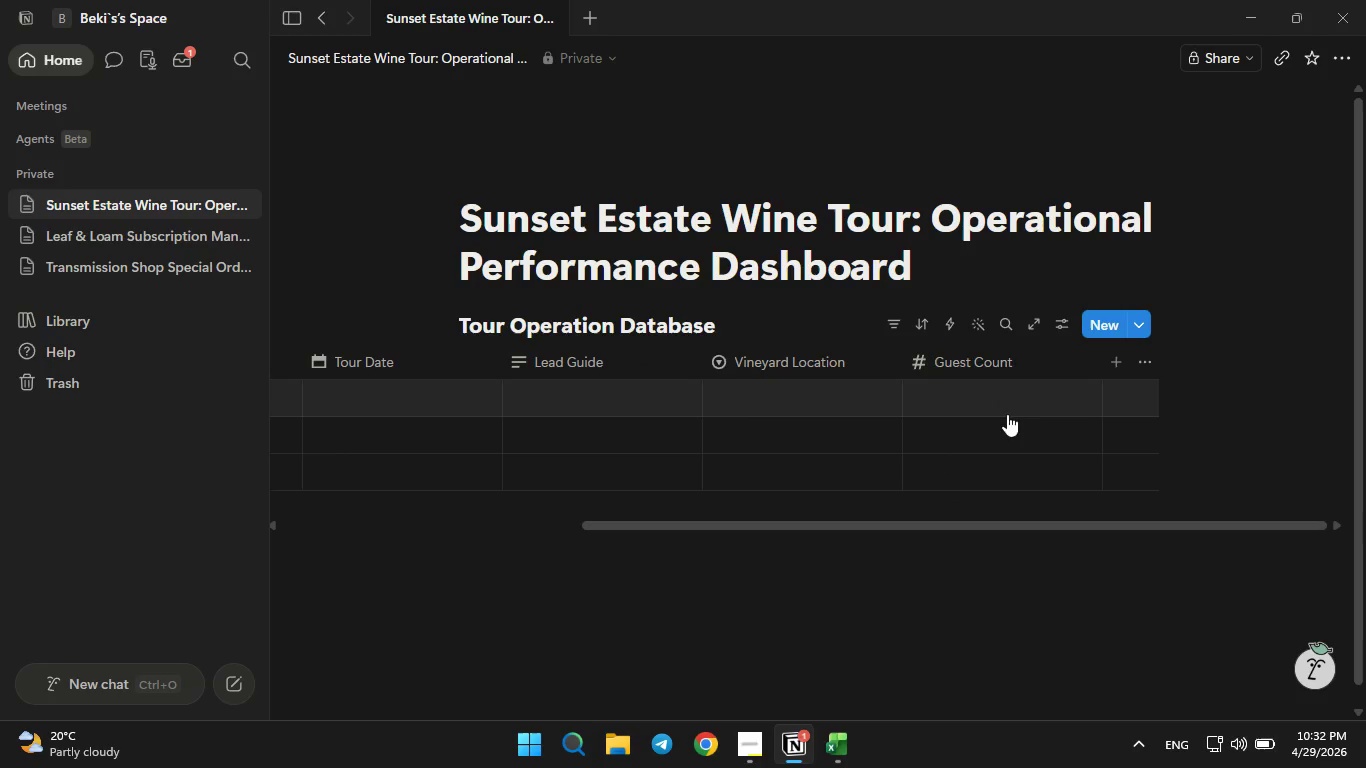 
wait(5.05)
 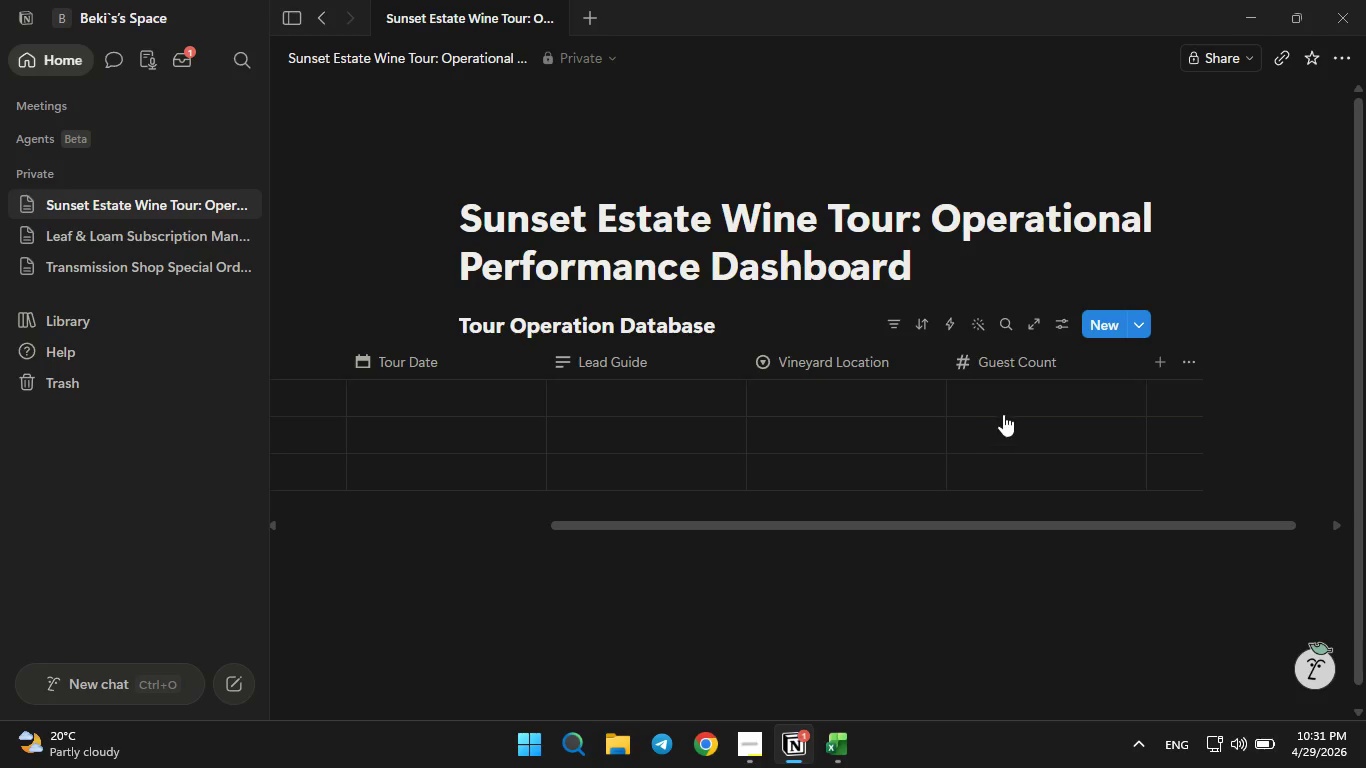 
left_click([1125, 366])
 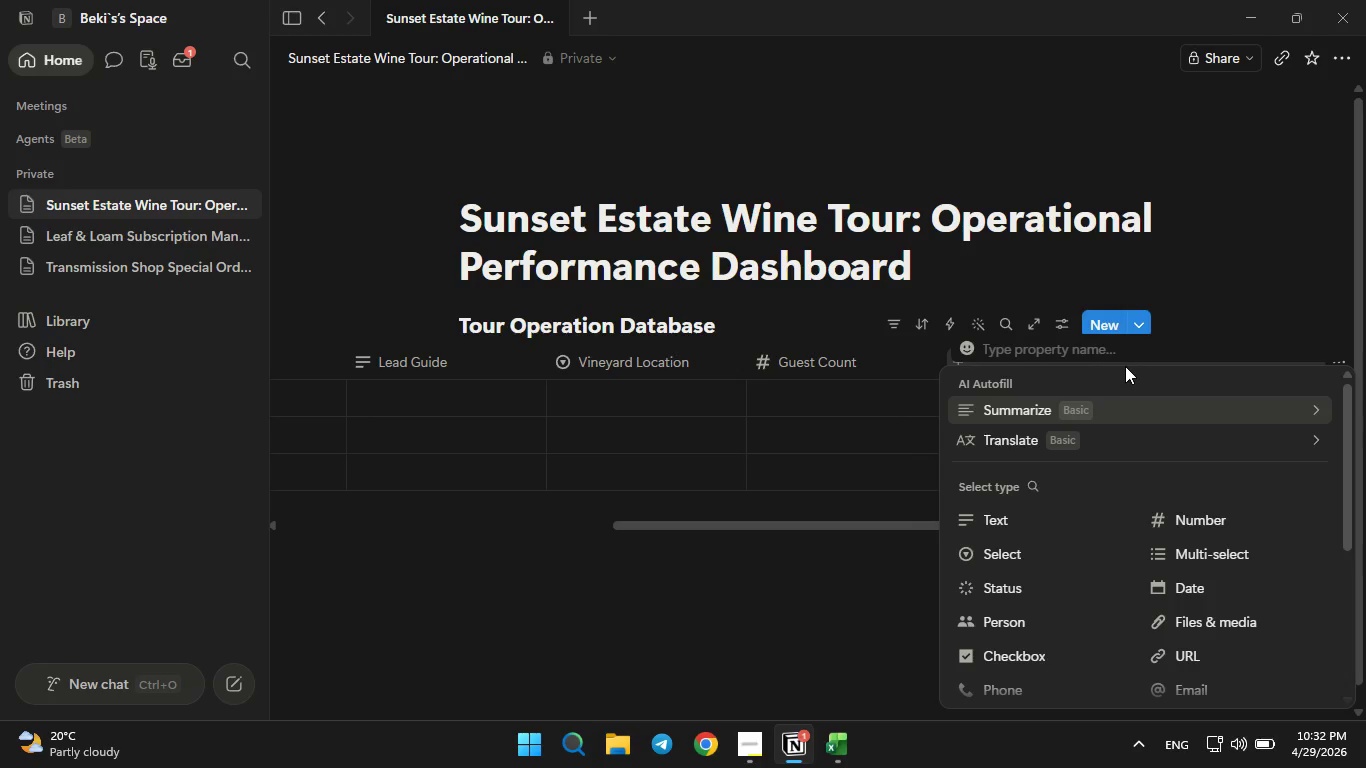 
type(Total Revenue)
 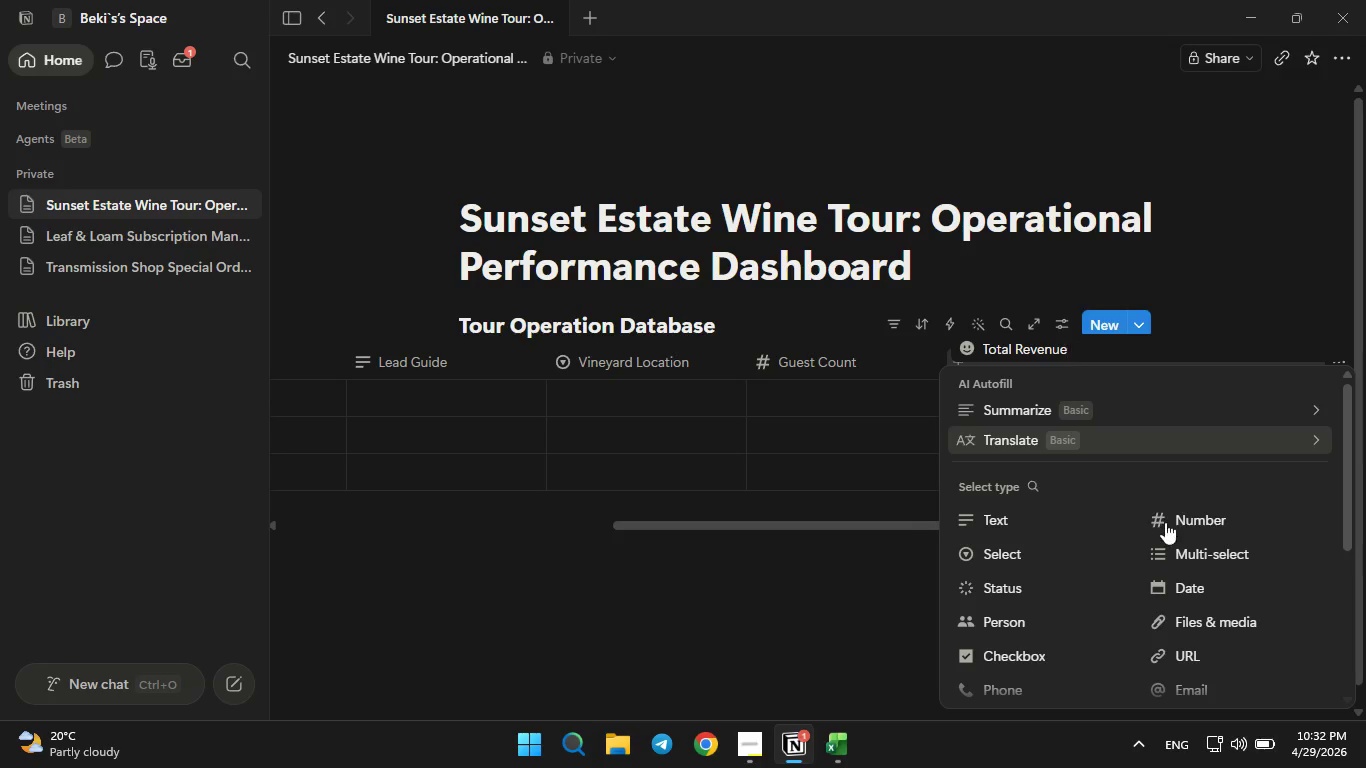 
left_click([1165, 523])
 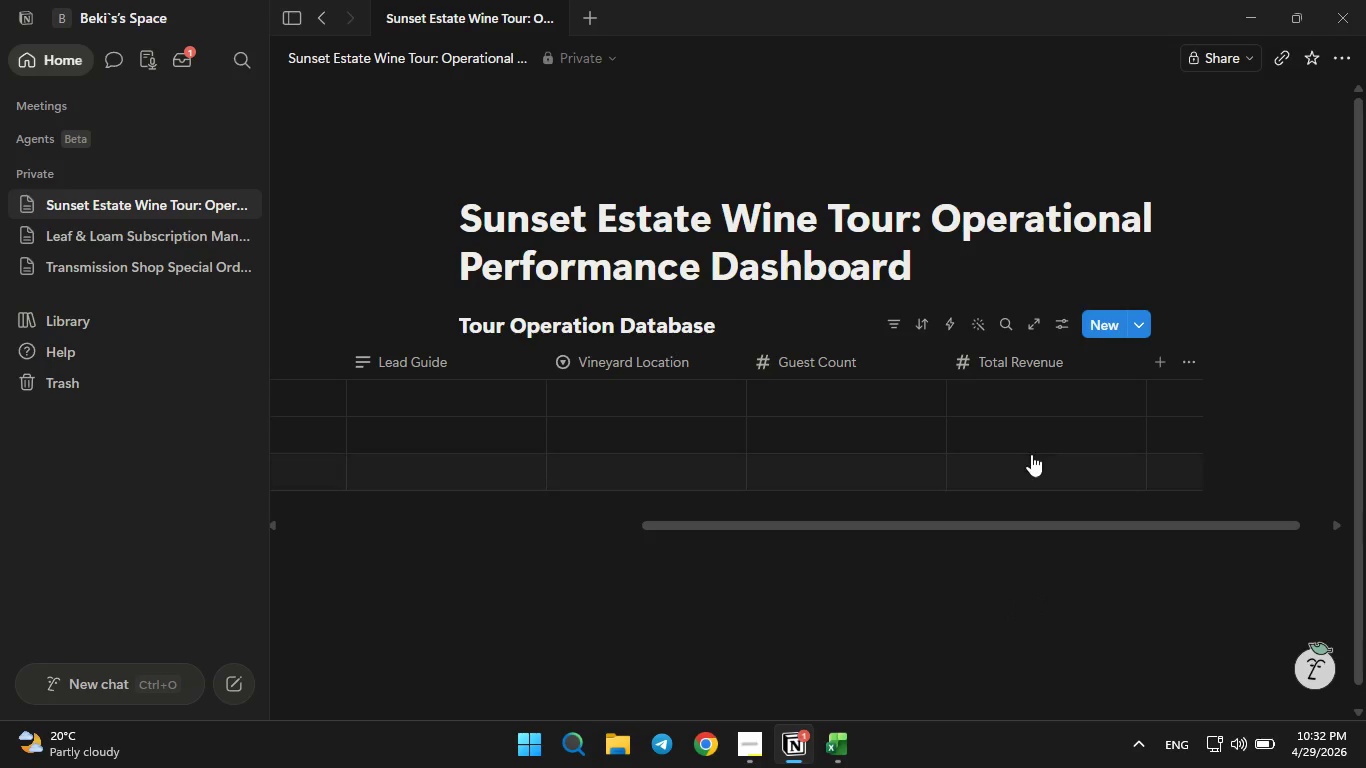 
wait(6.49)
 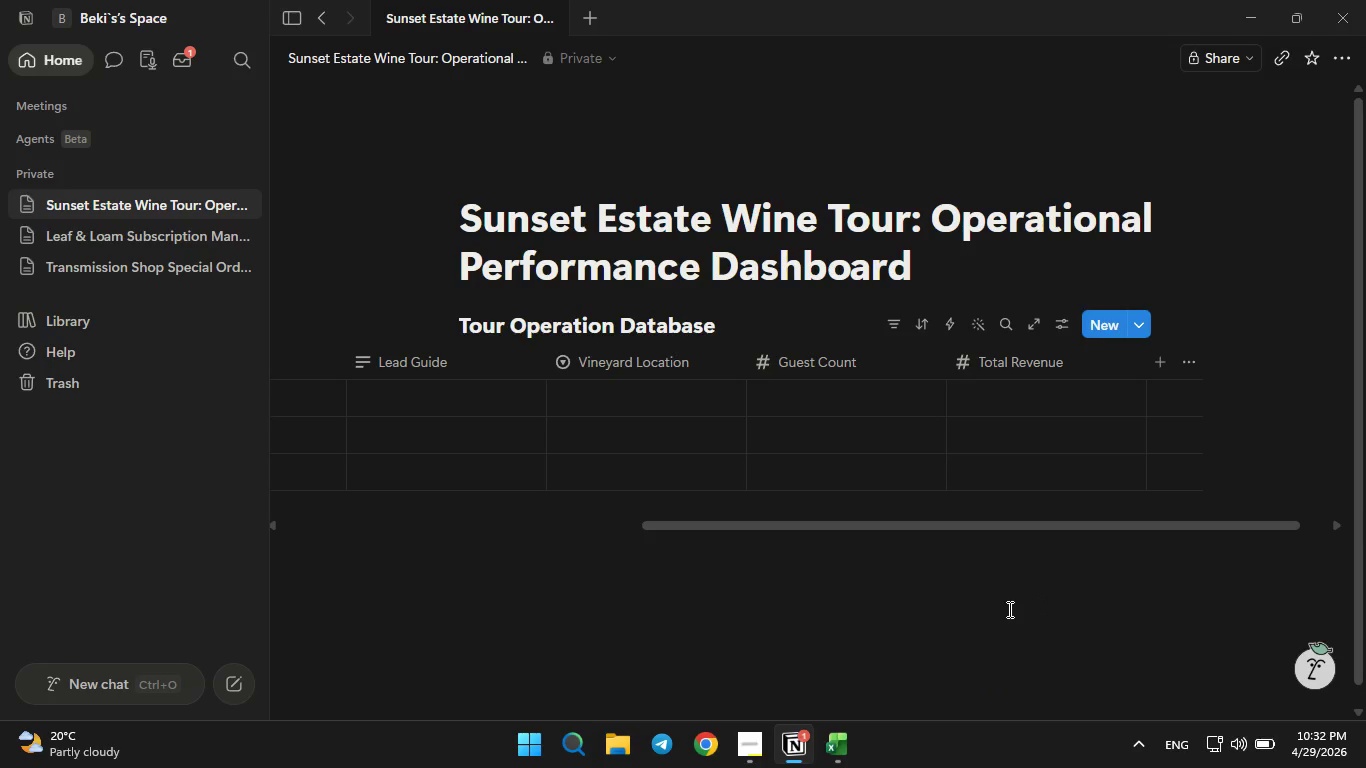 
left_click([1118, 366])
 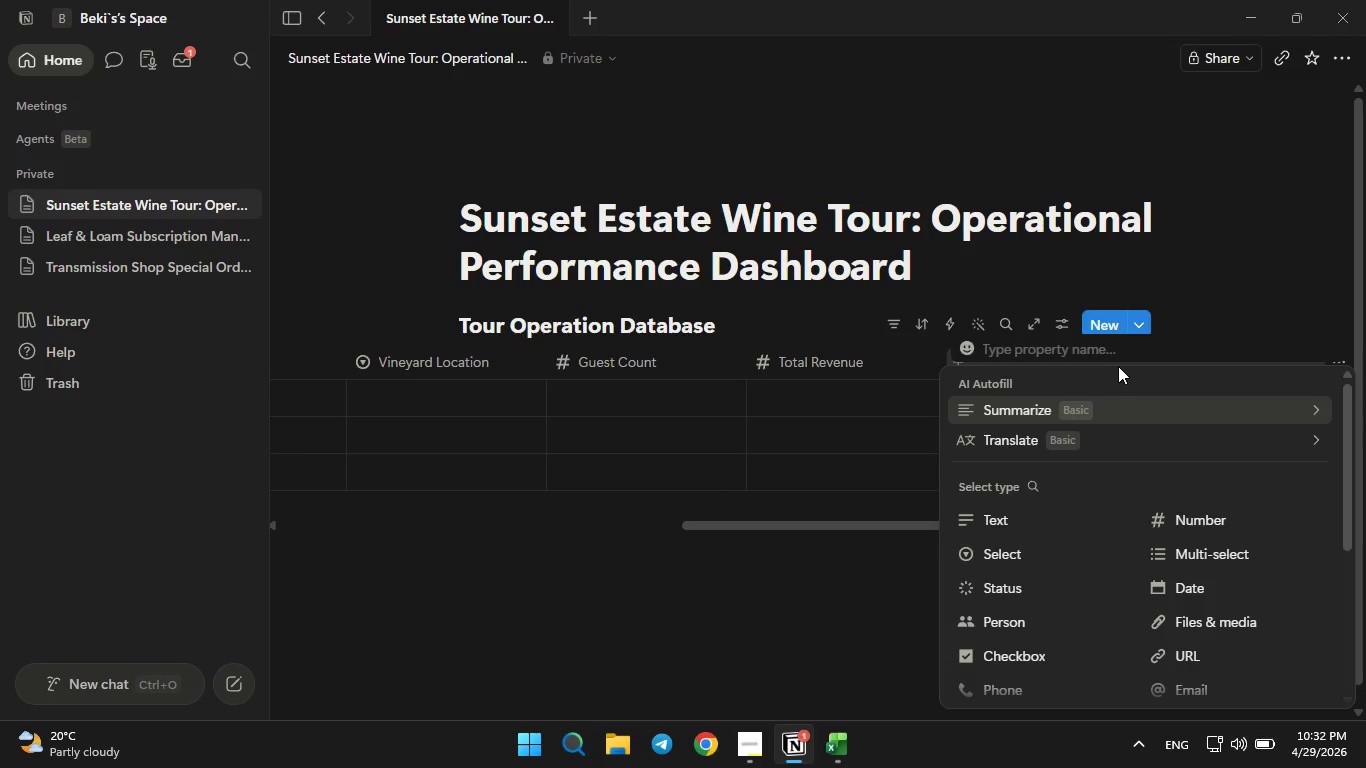 
type(Average Rating)
 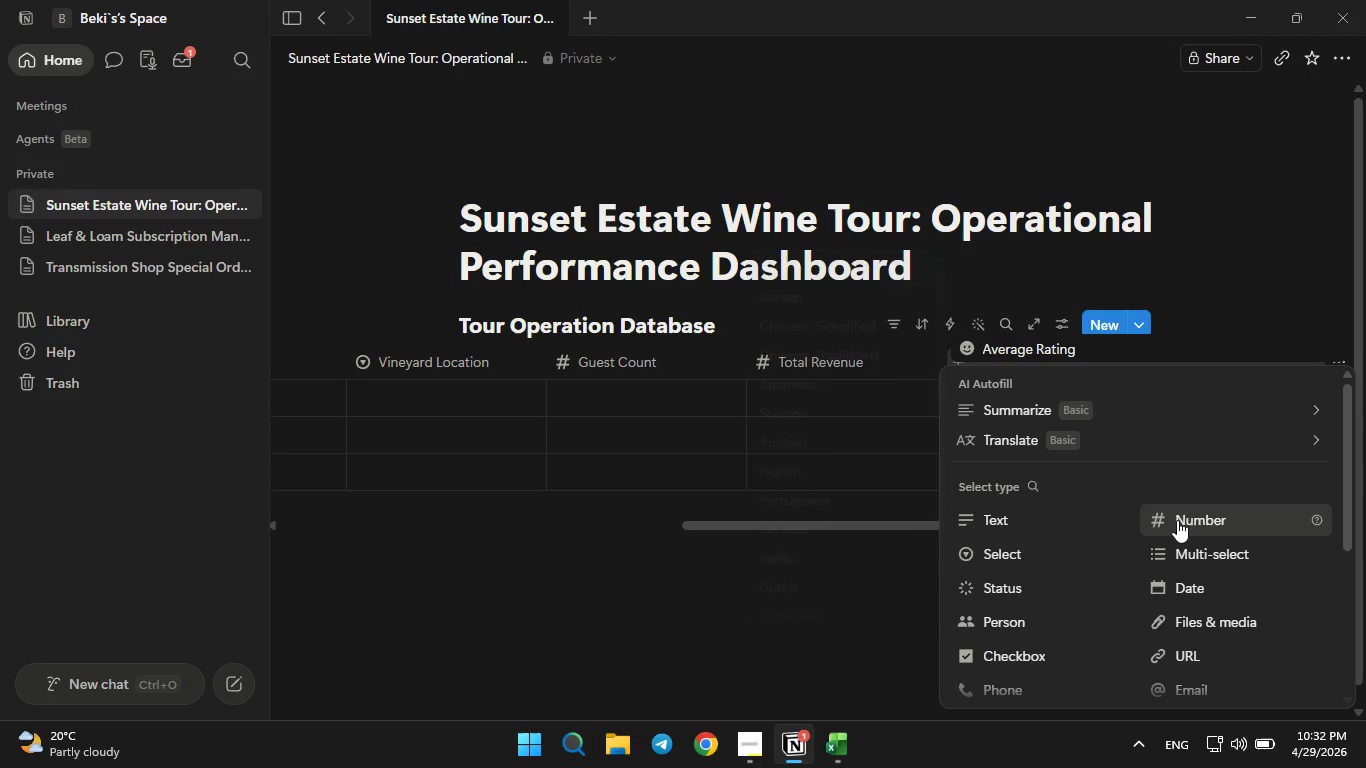 
left_click([1177, 520])
 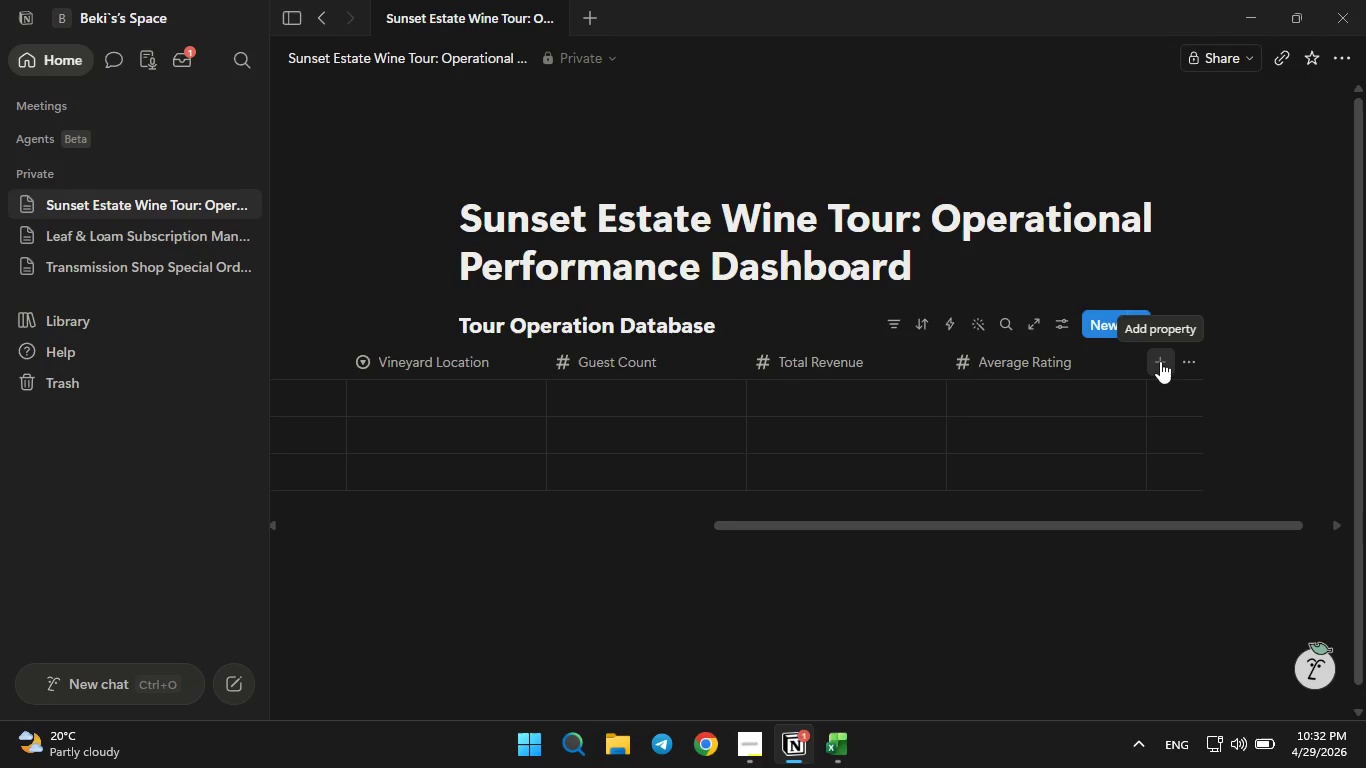 
left_click([1160, 361])
 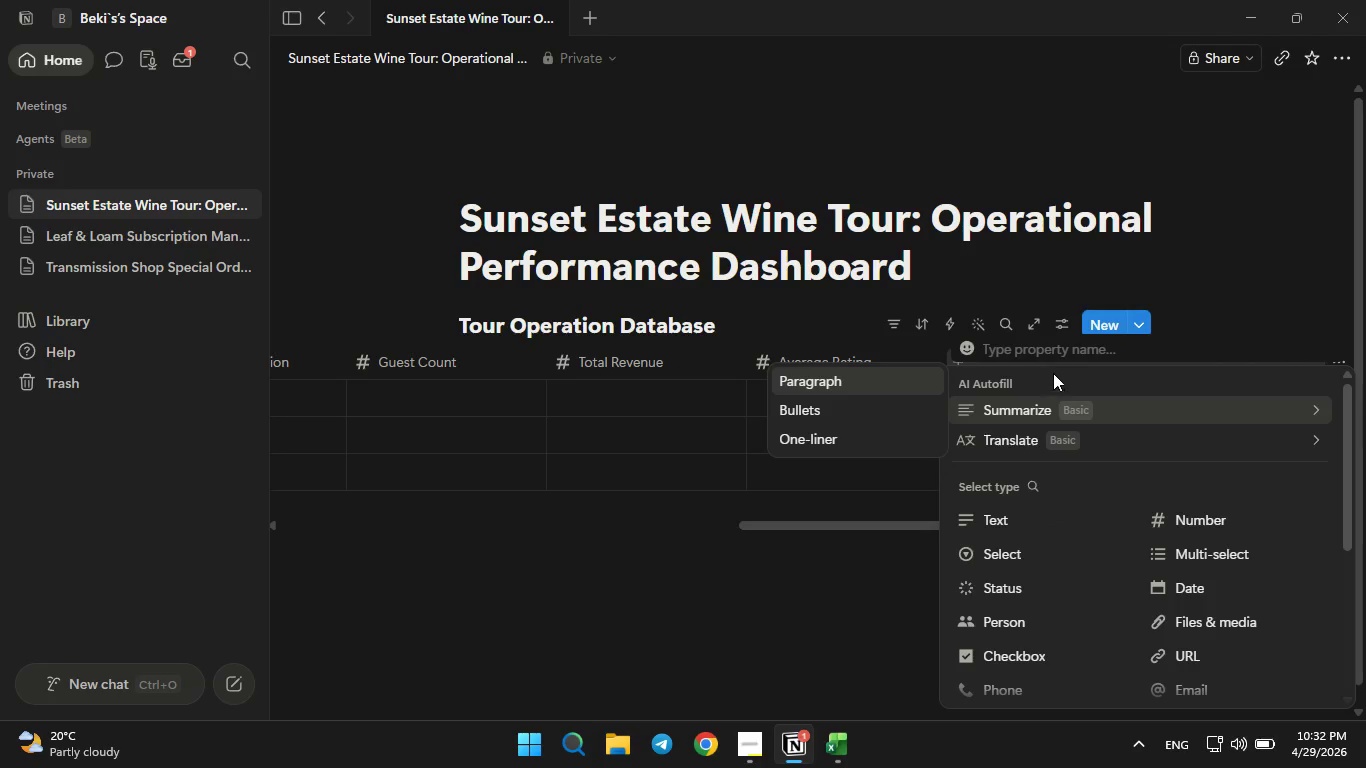 
left_click([1051, 351])
 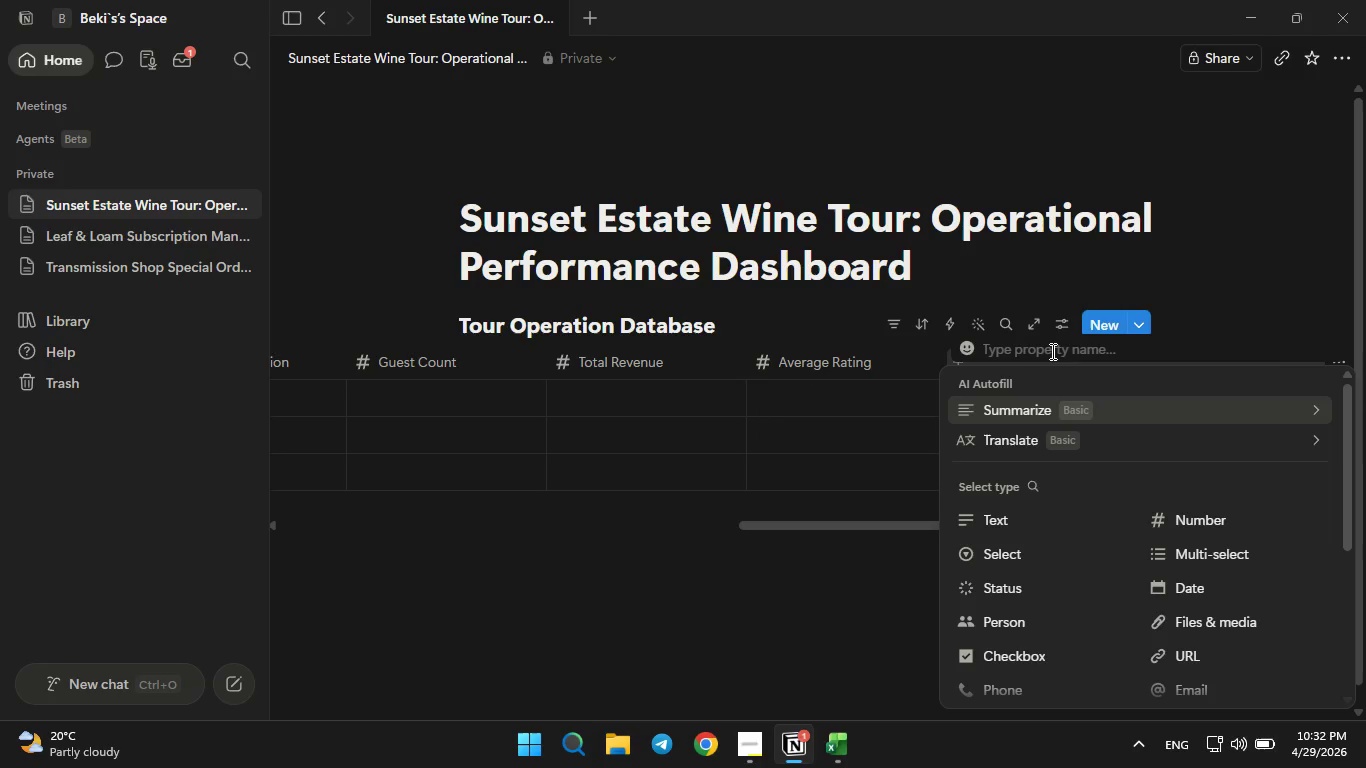 
type(Wine Case Sales)
 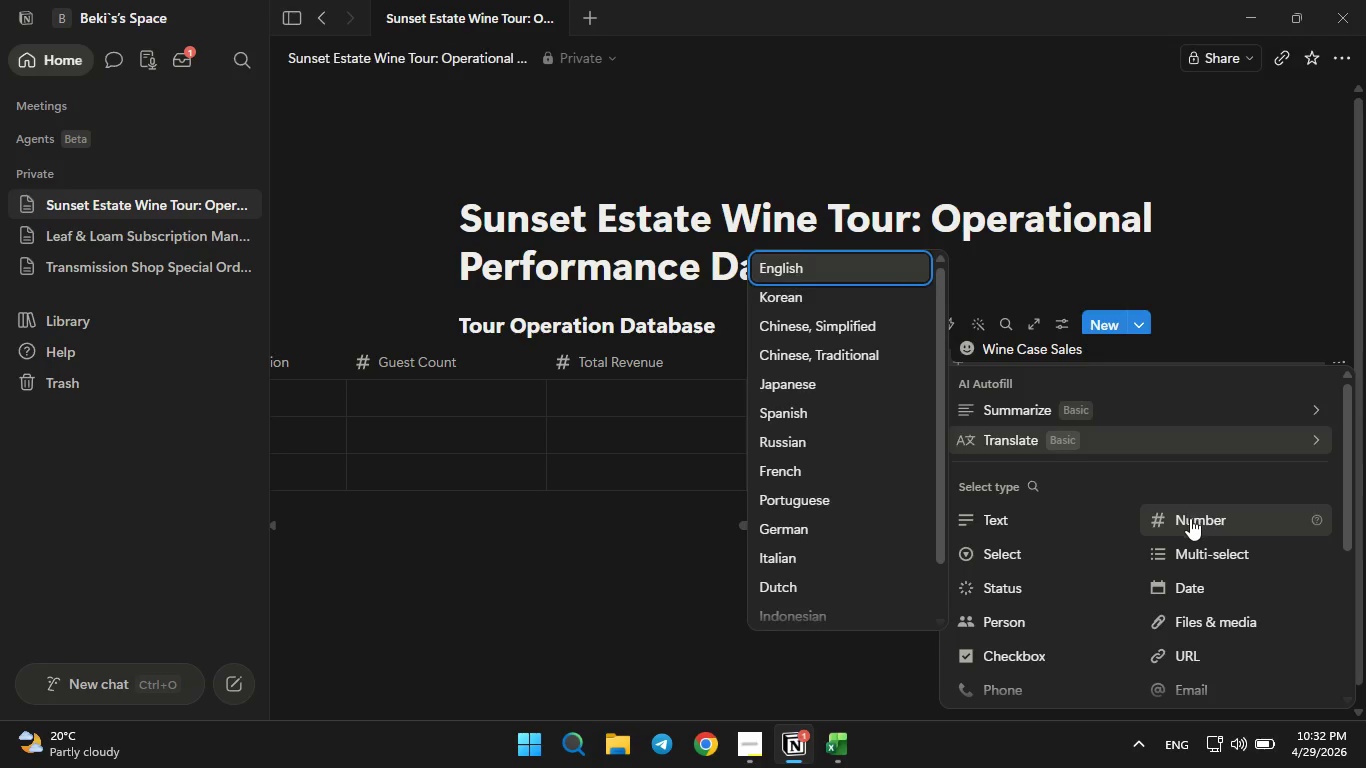 
left_click([1190, 518])
 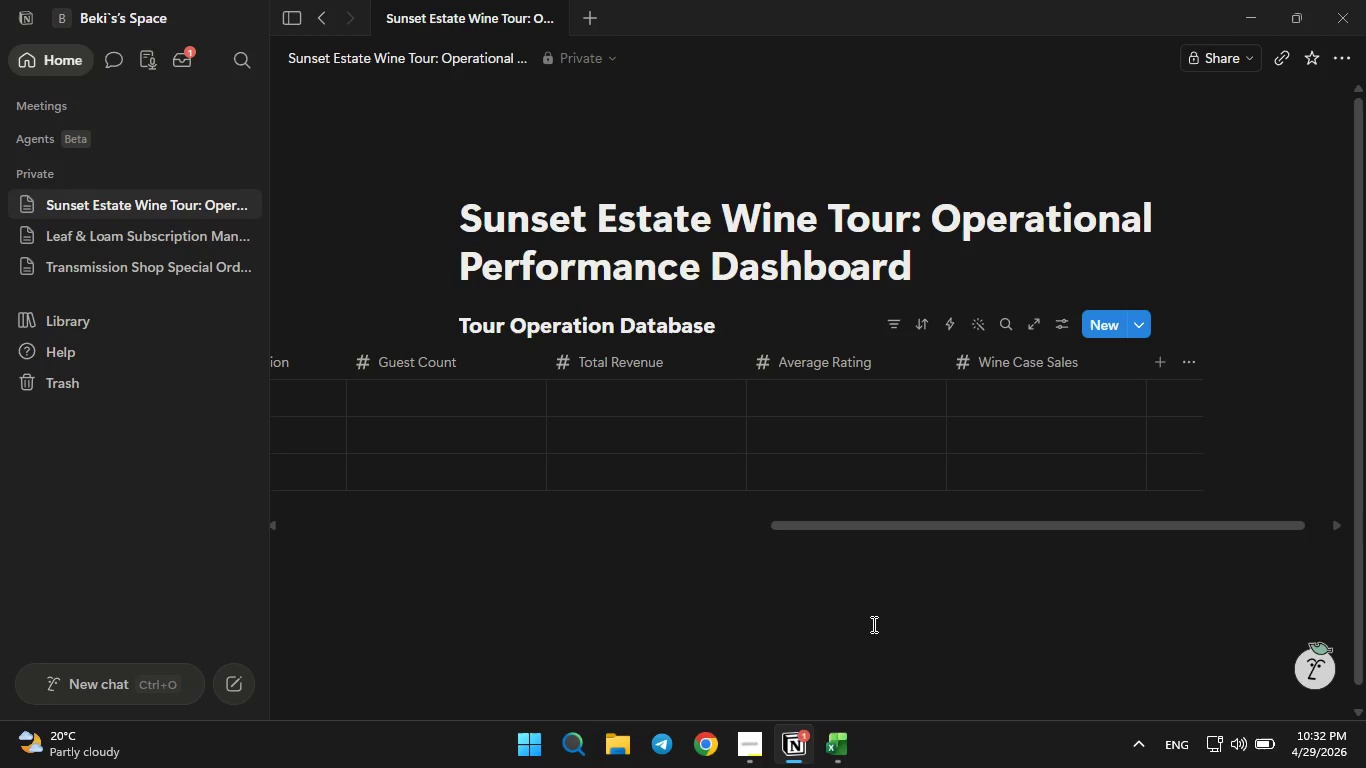 
wait(7.0)
 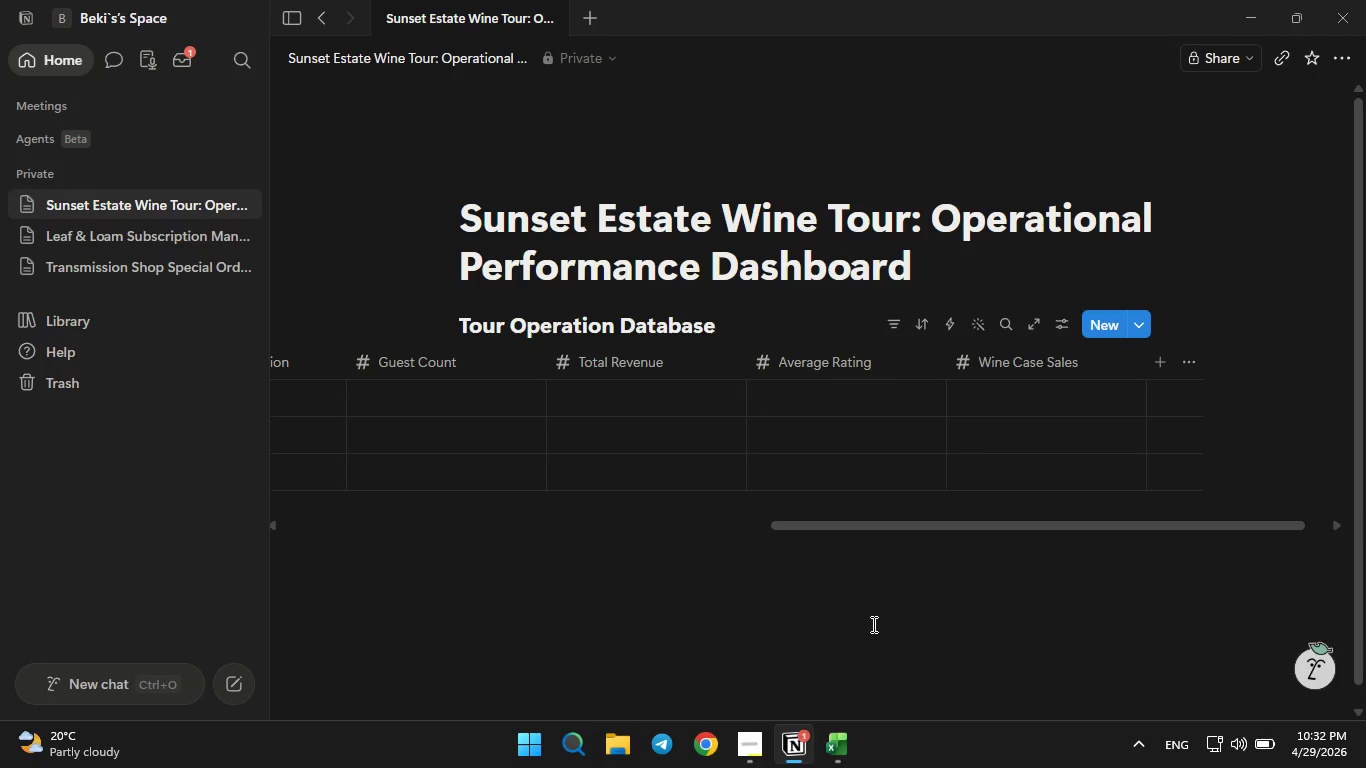 
left_click([839, 762])
 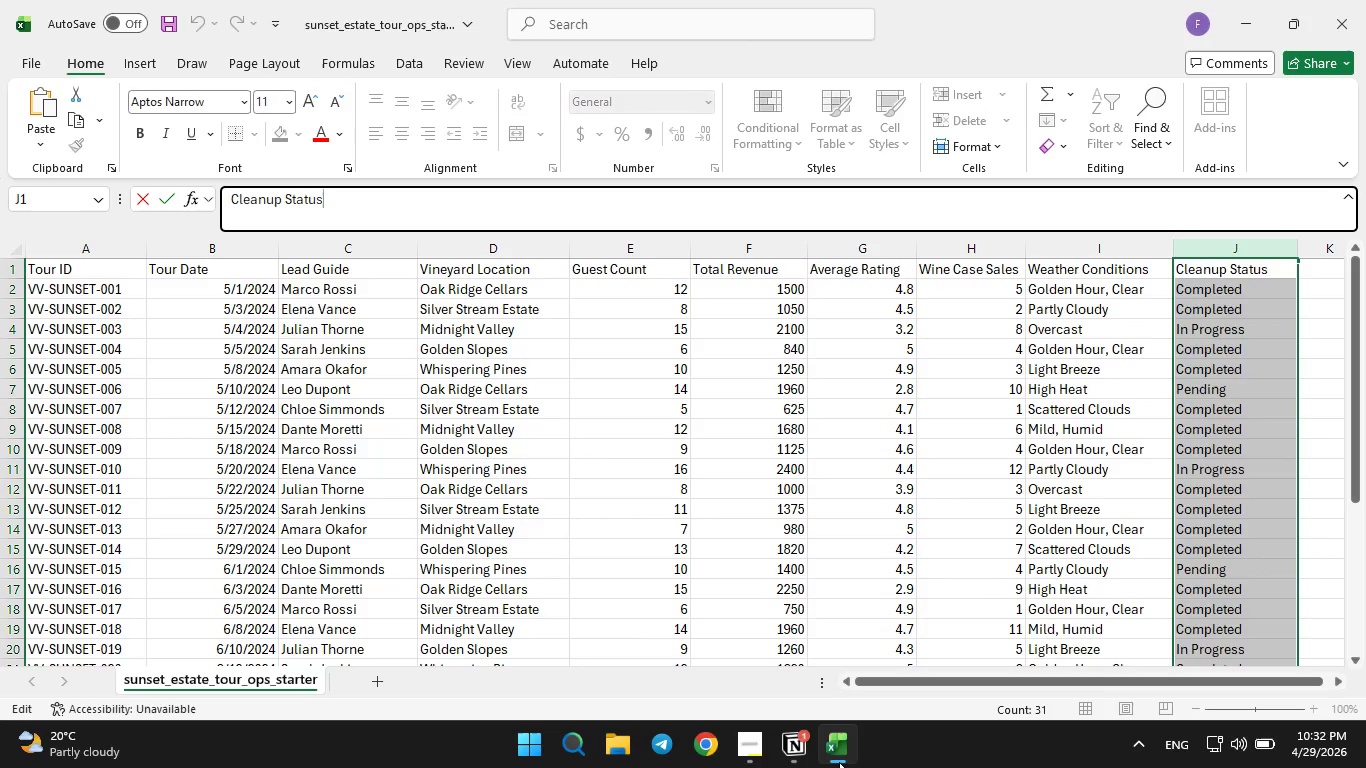 
left_click([839, 762])
 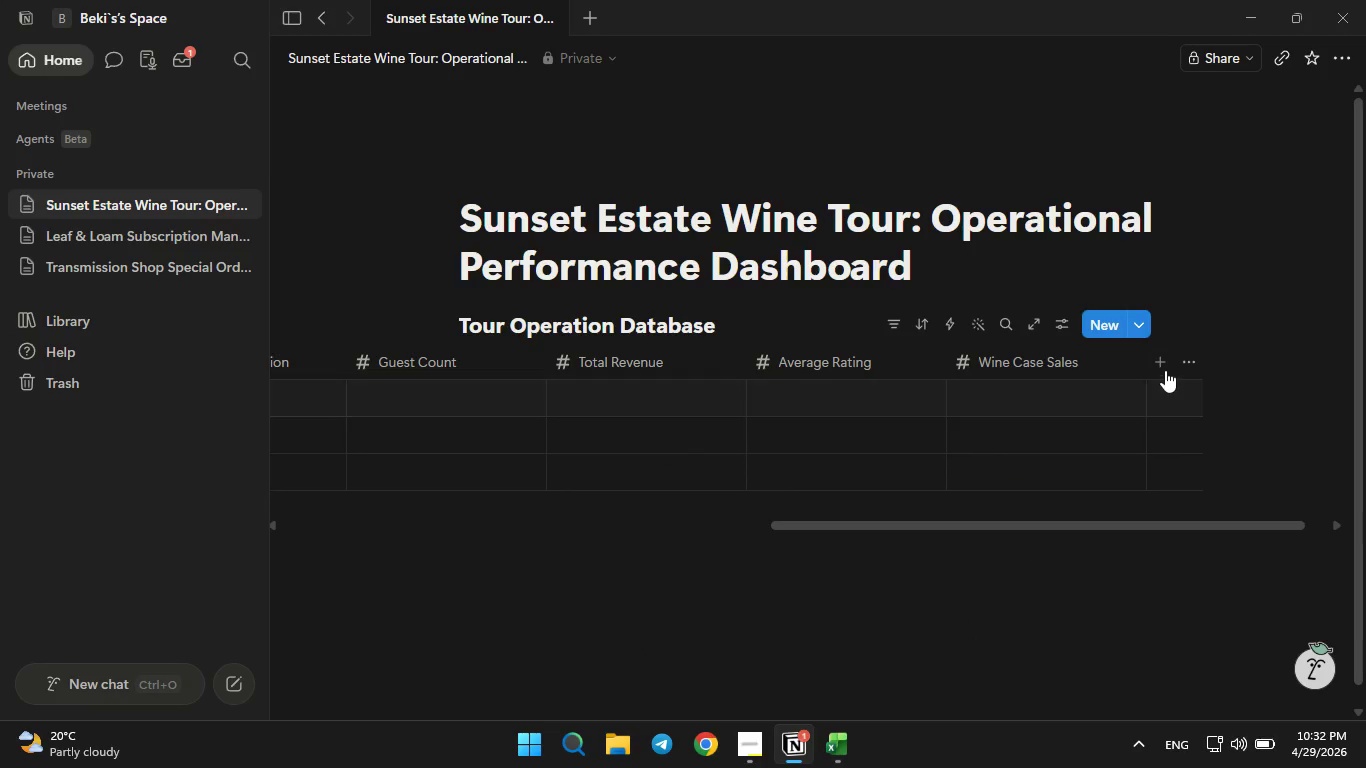 
left_click([1161, 366])
 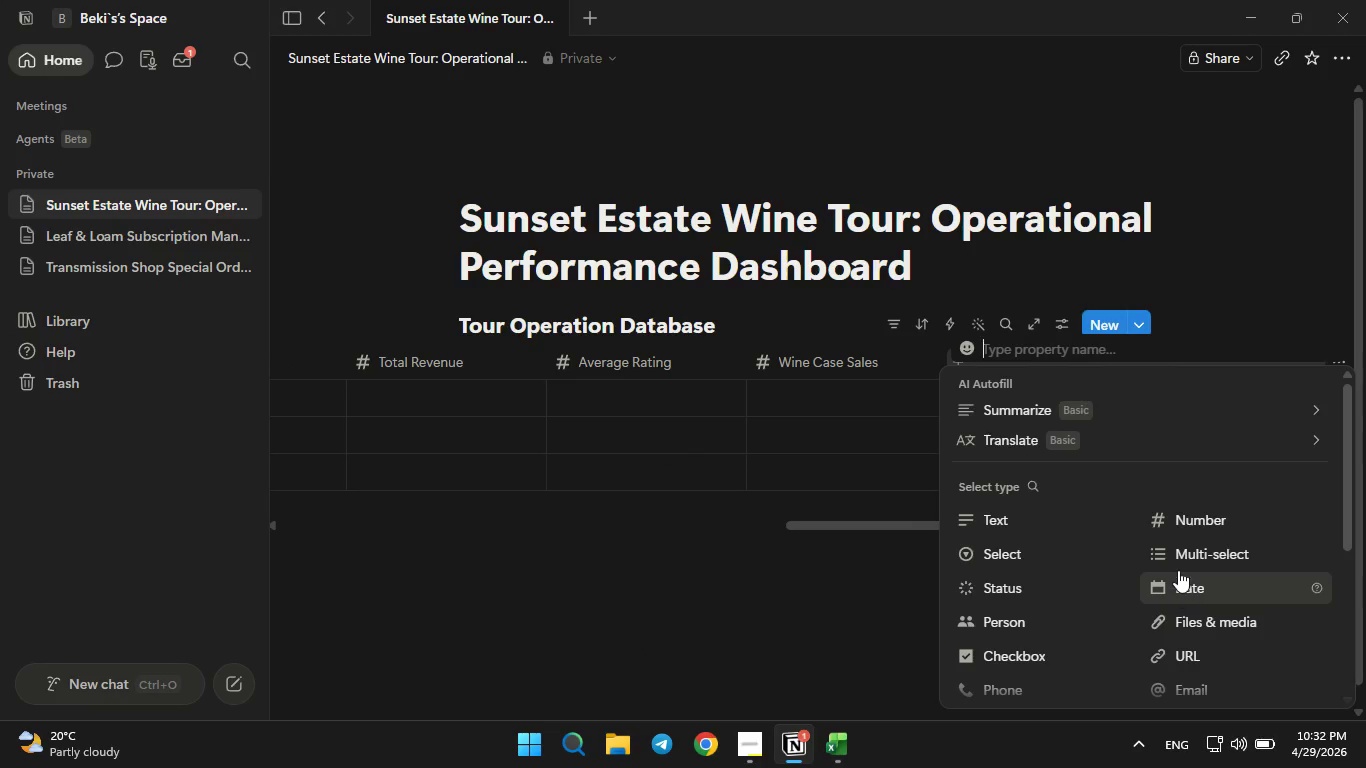 
left_click([1178, 558])
 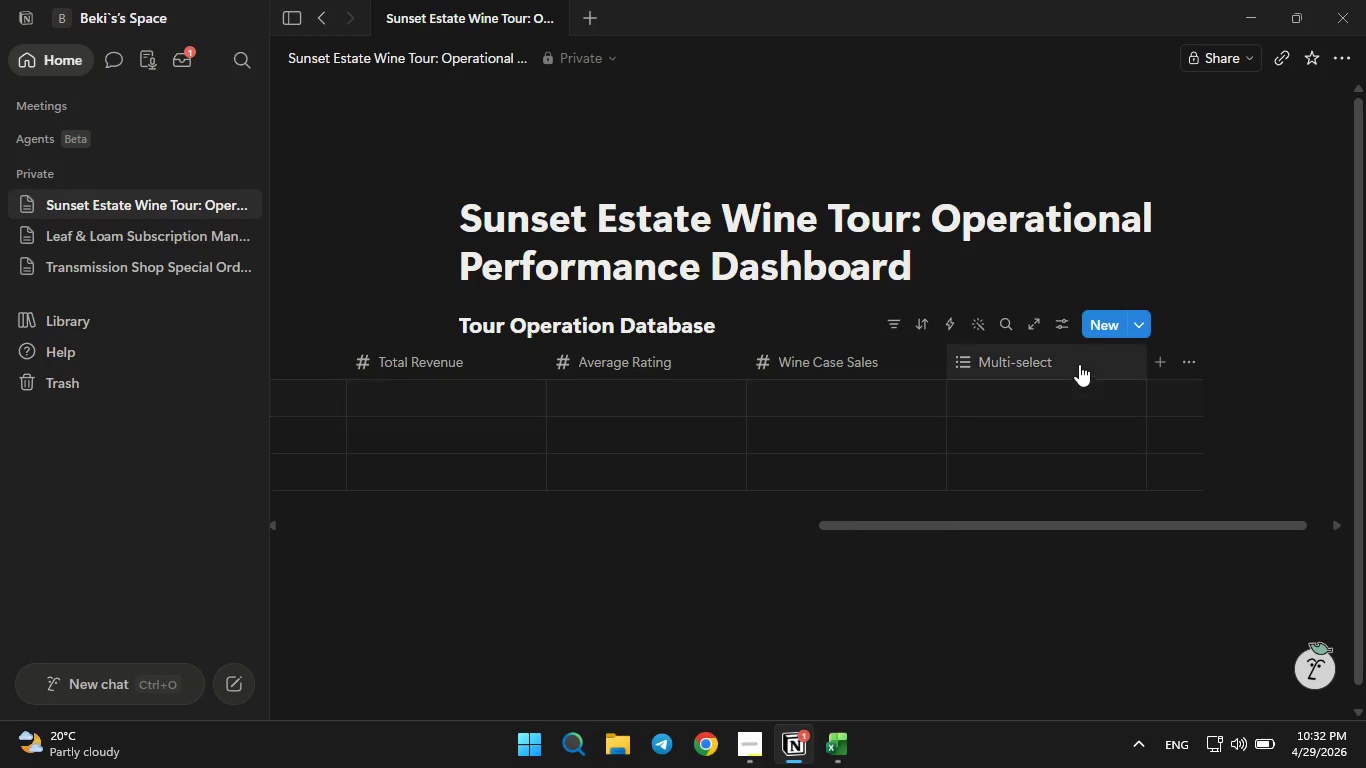 
left_click([1078, 364])
 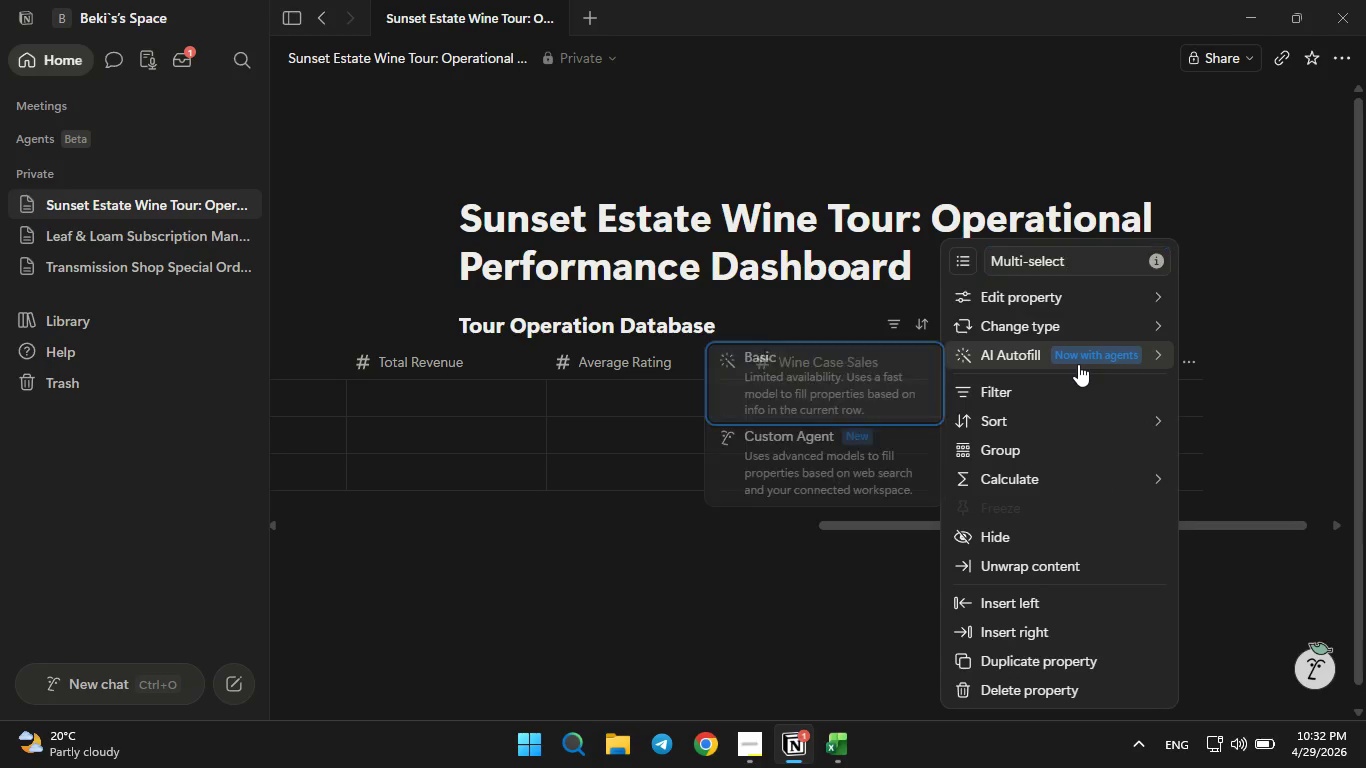 
hold_key(key=Backspace, duration=0.56)
 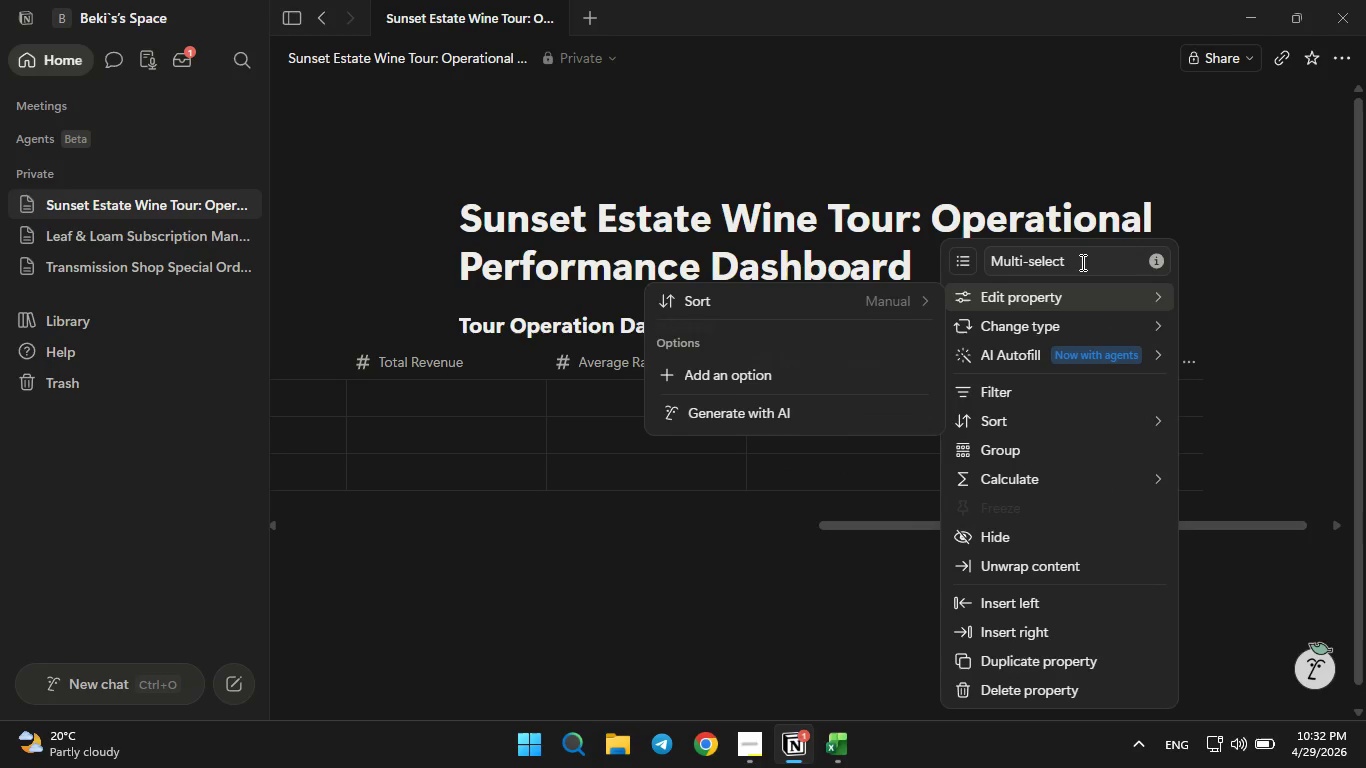 
left_click([1080, 262])
 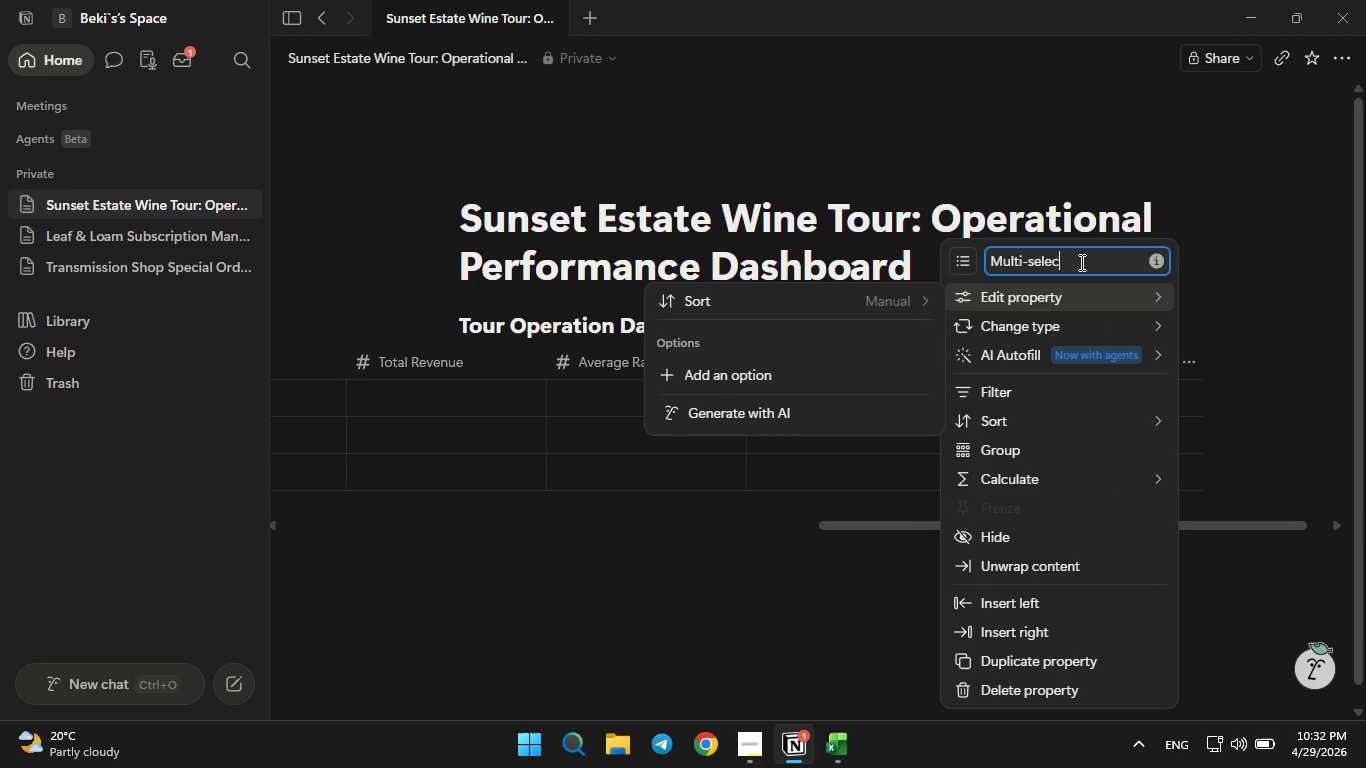 
hold_key(key=Backspace, duration=1.14)
 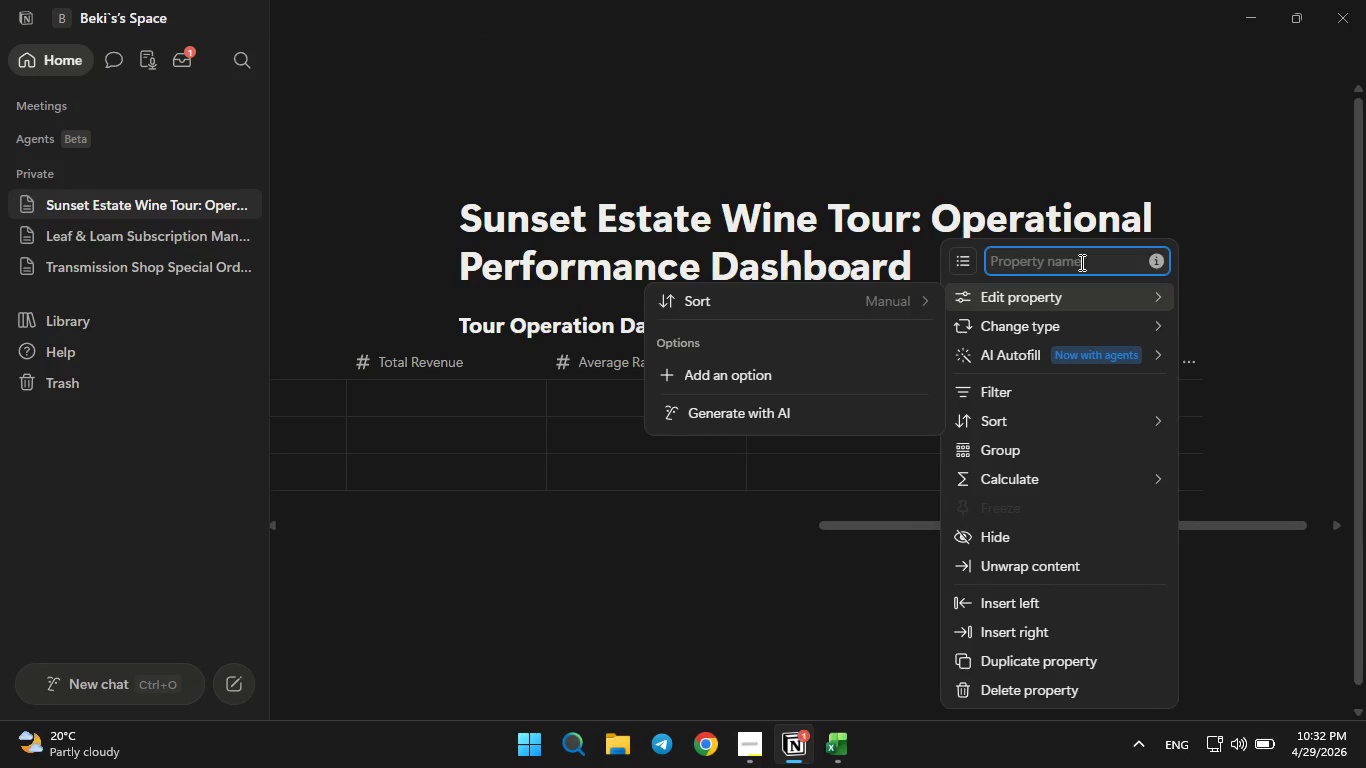 
type(Weather Condition)
 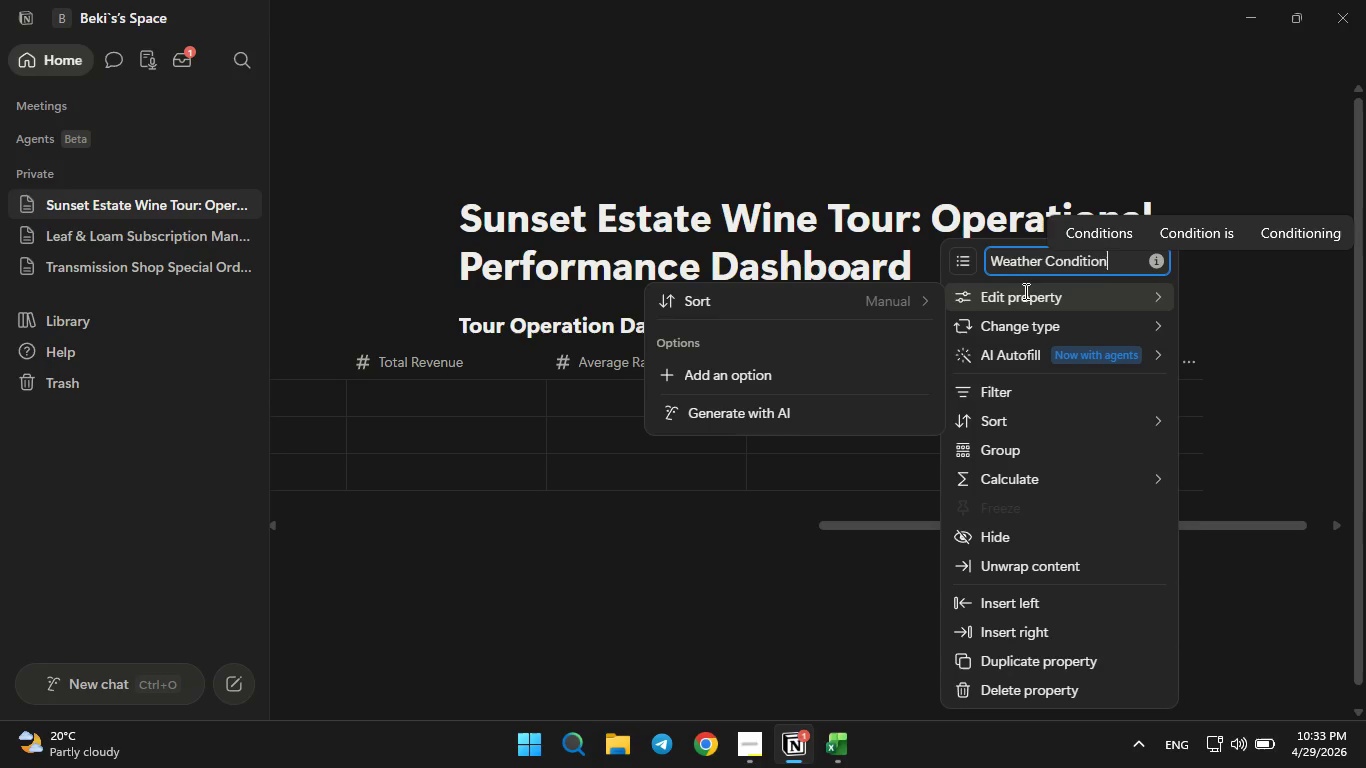 
left_click([868, 364])
 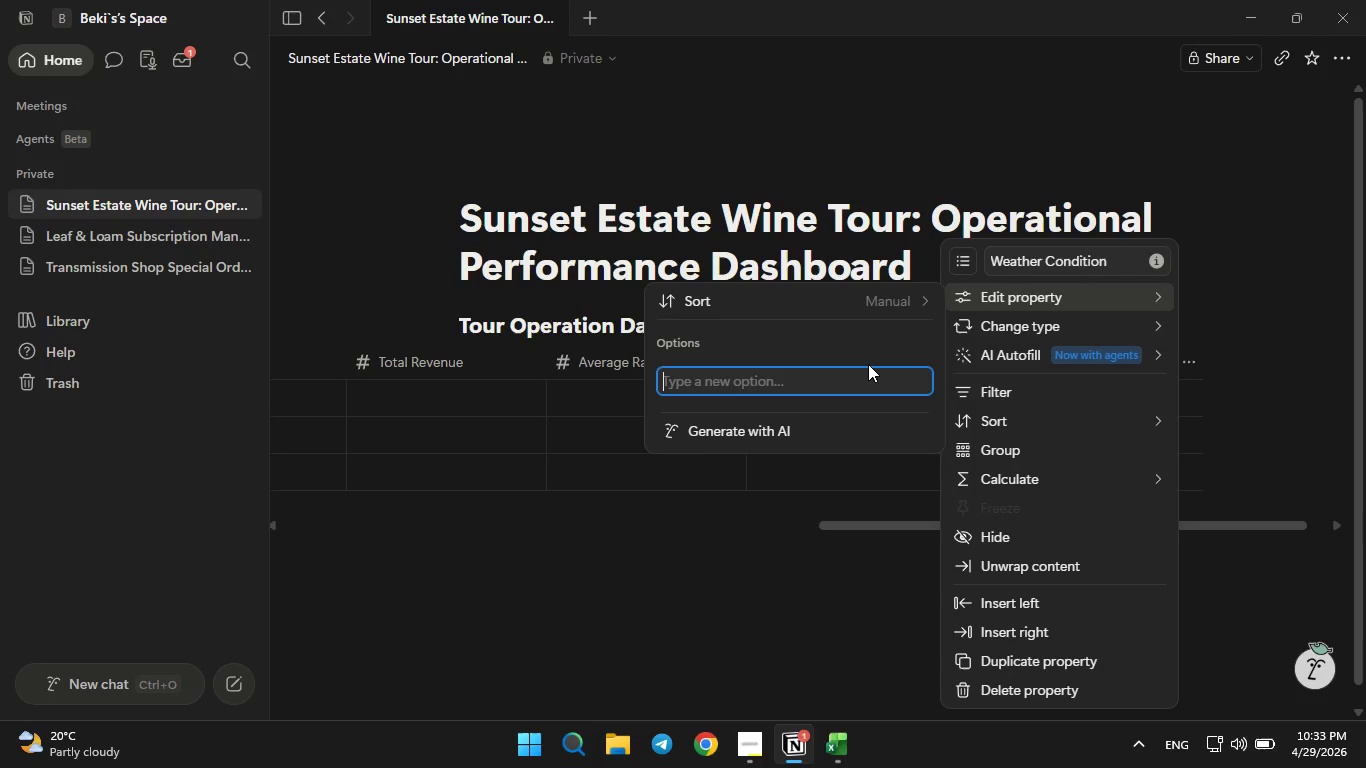 
type(Golden Hour)
 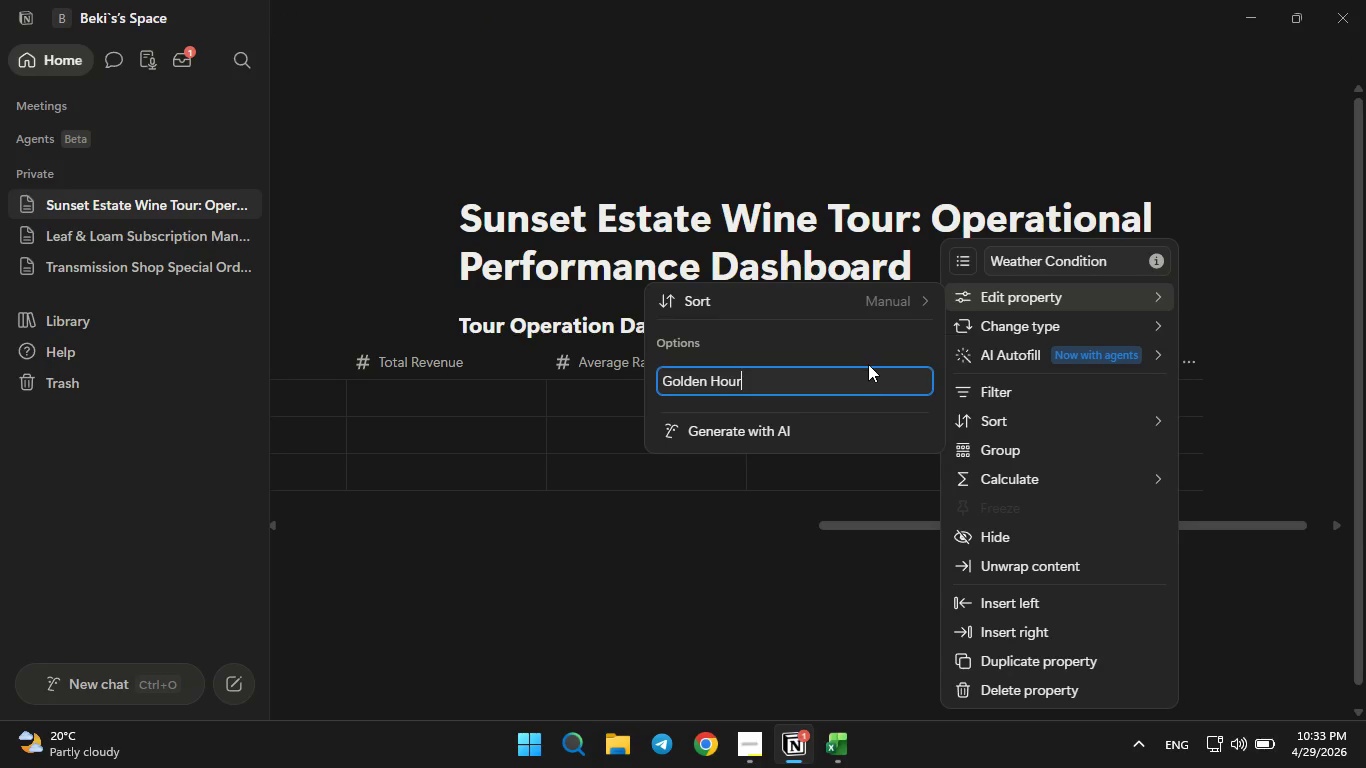 
key(Enter)
 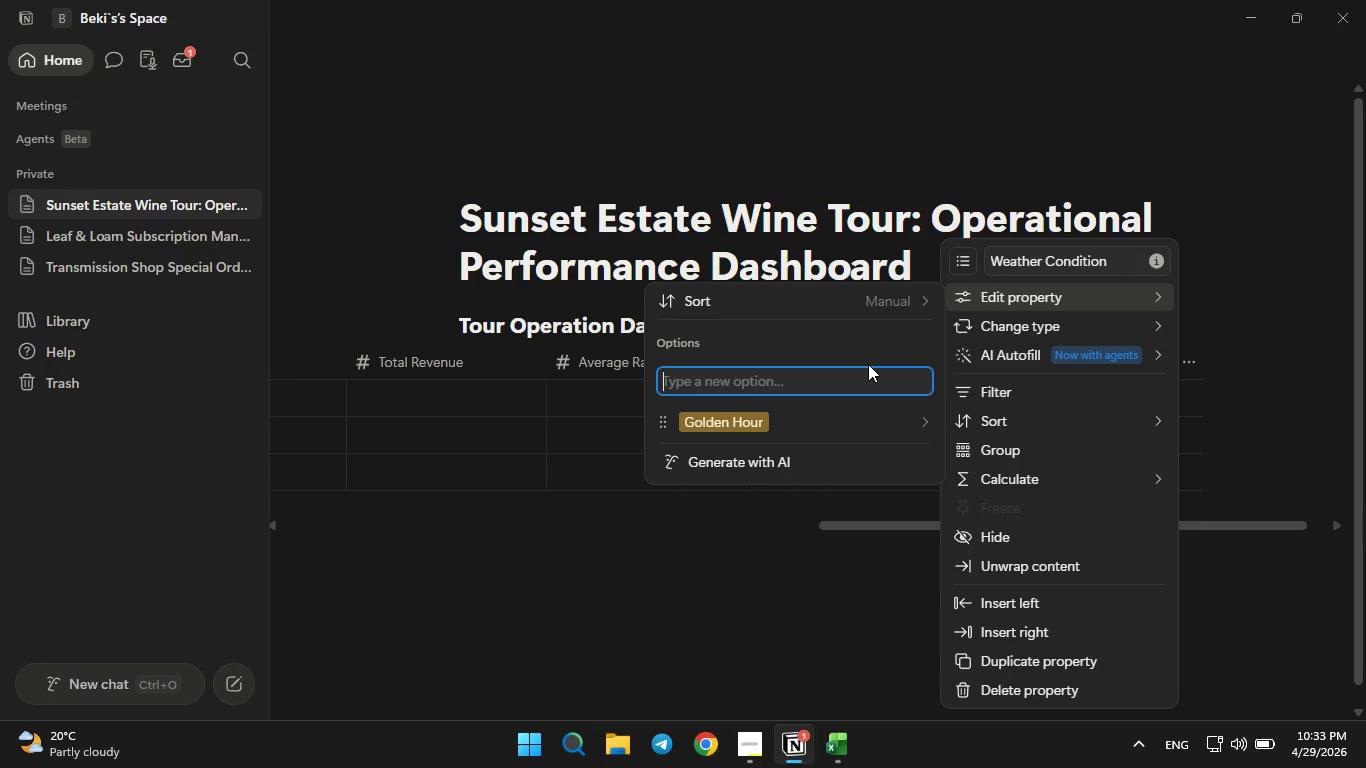 
type(Clear)
 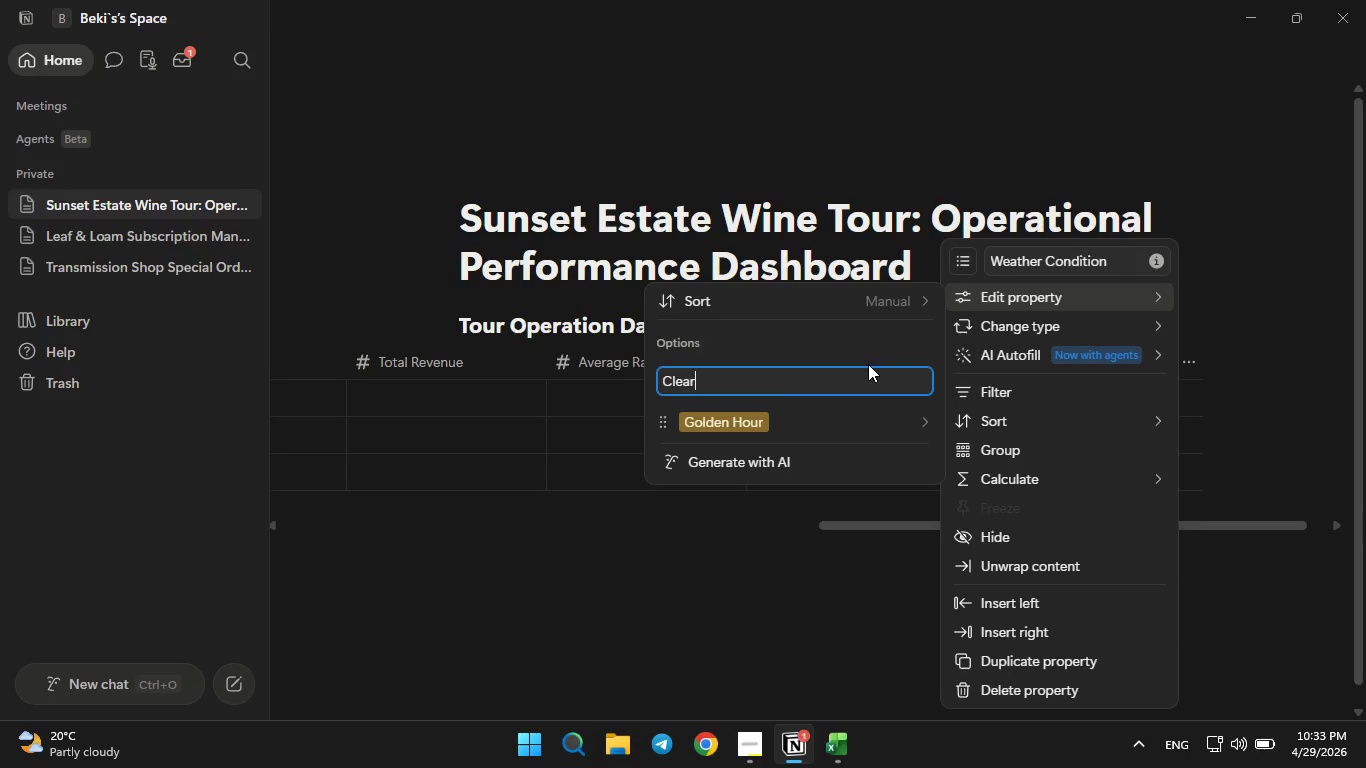 
key(Enter)
 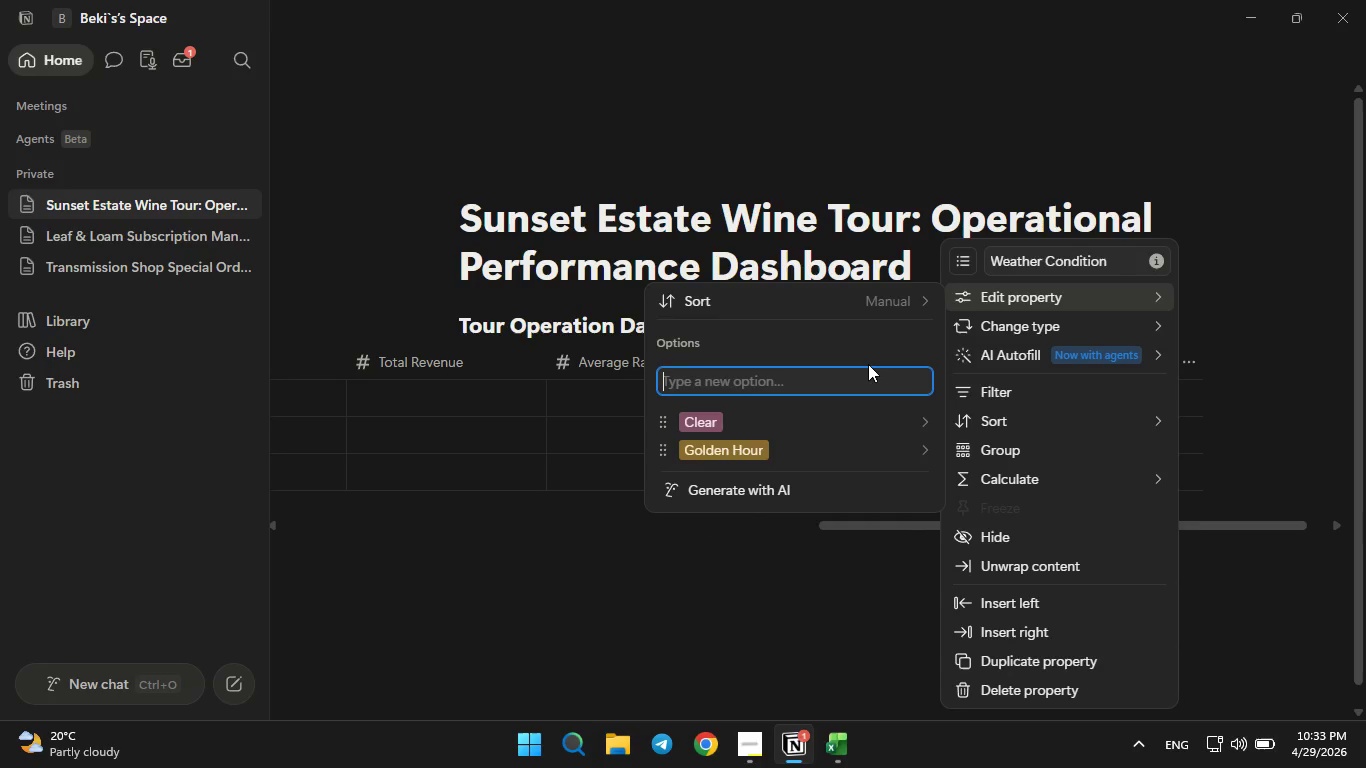 
type(Party Cloudy)
 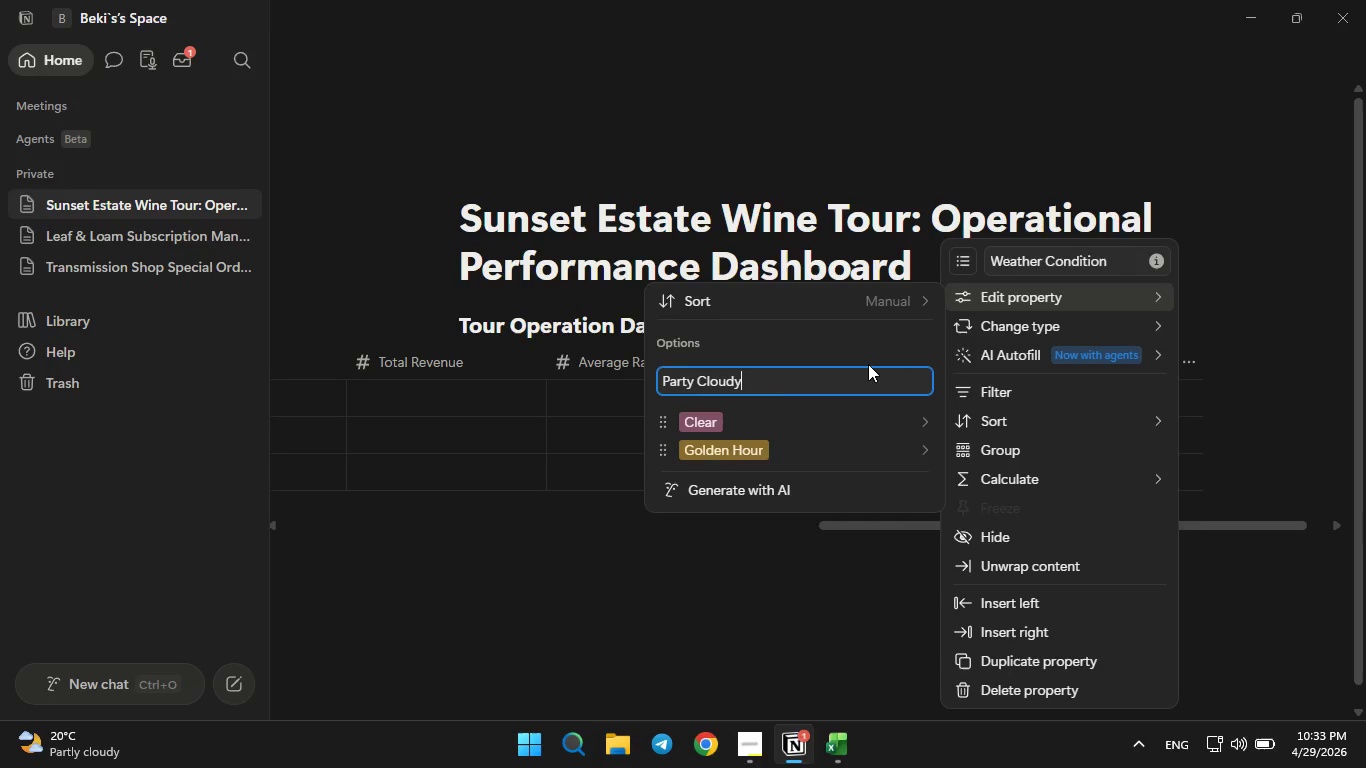 
key(Enter)
 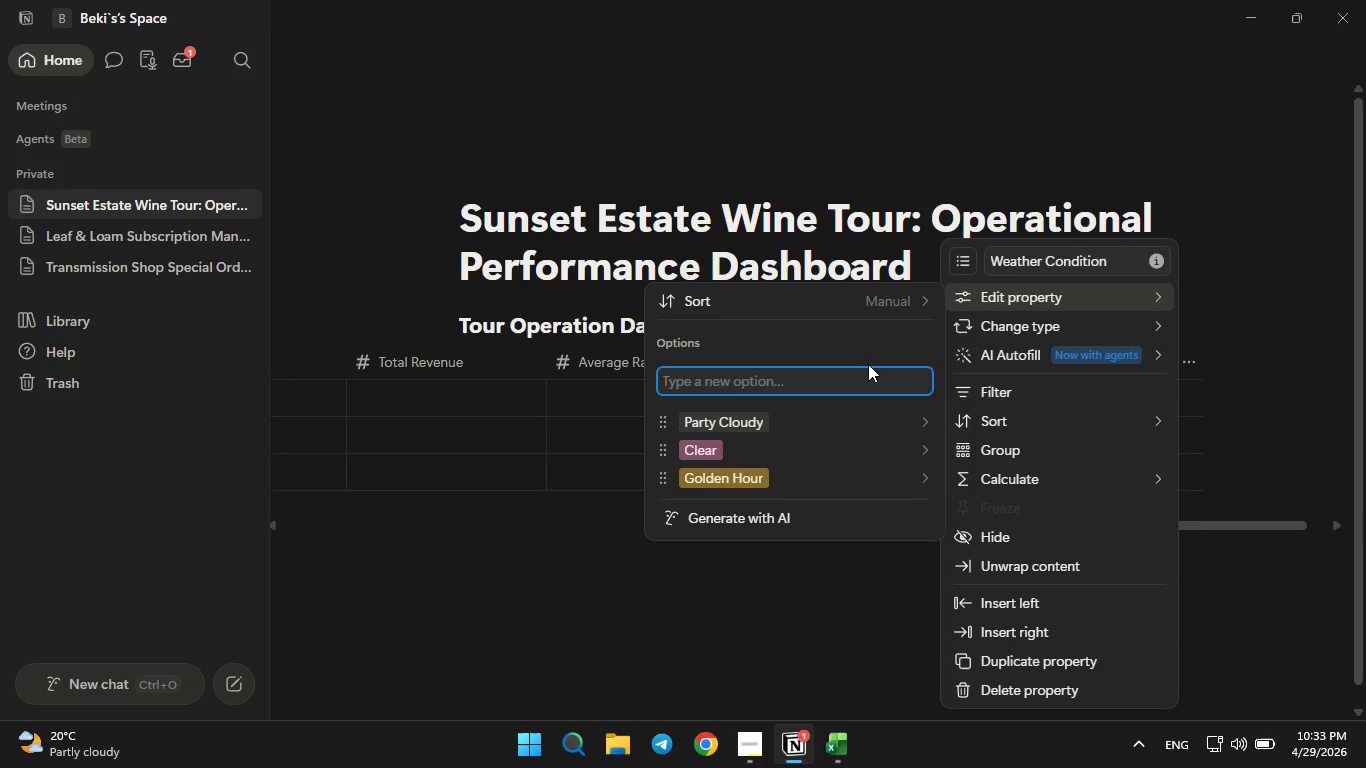 
type(Mild)
 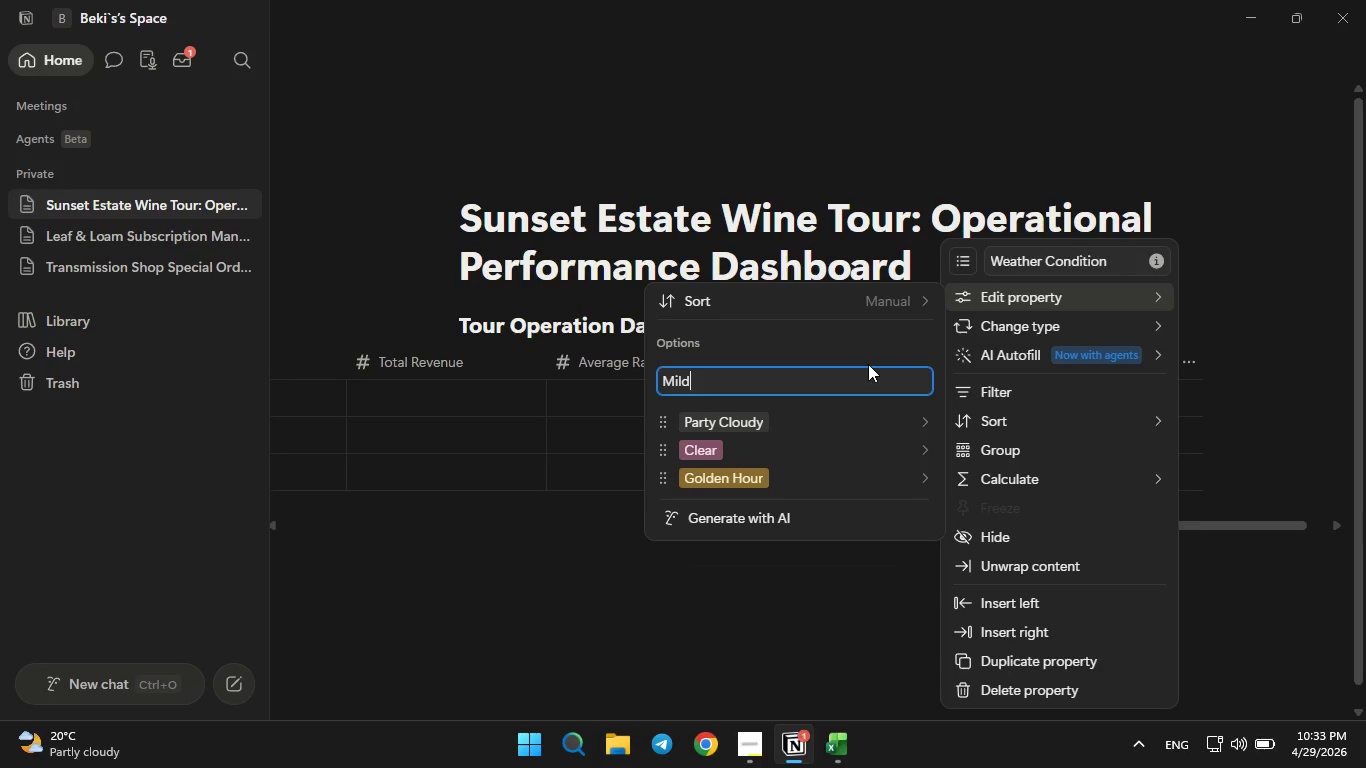 
key(Enter)
 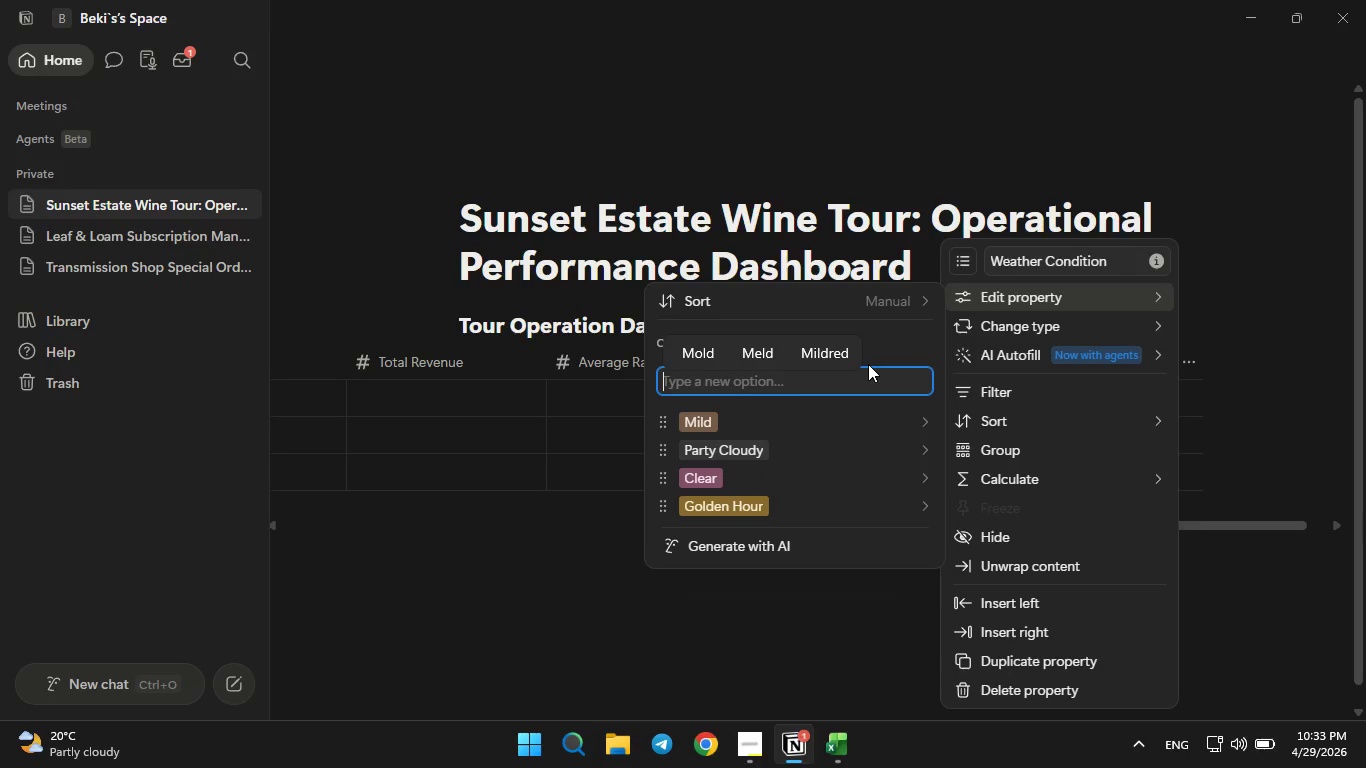 
type(Humid)
 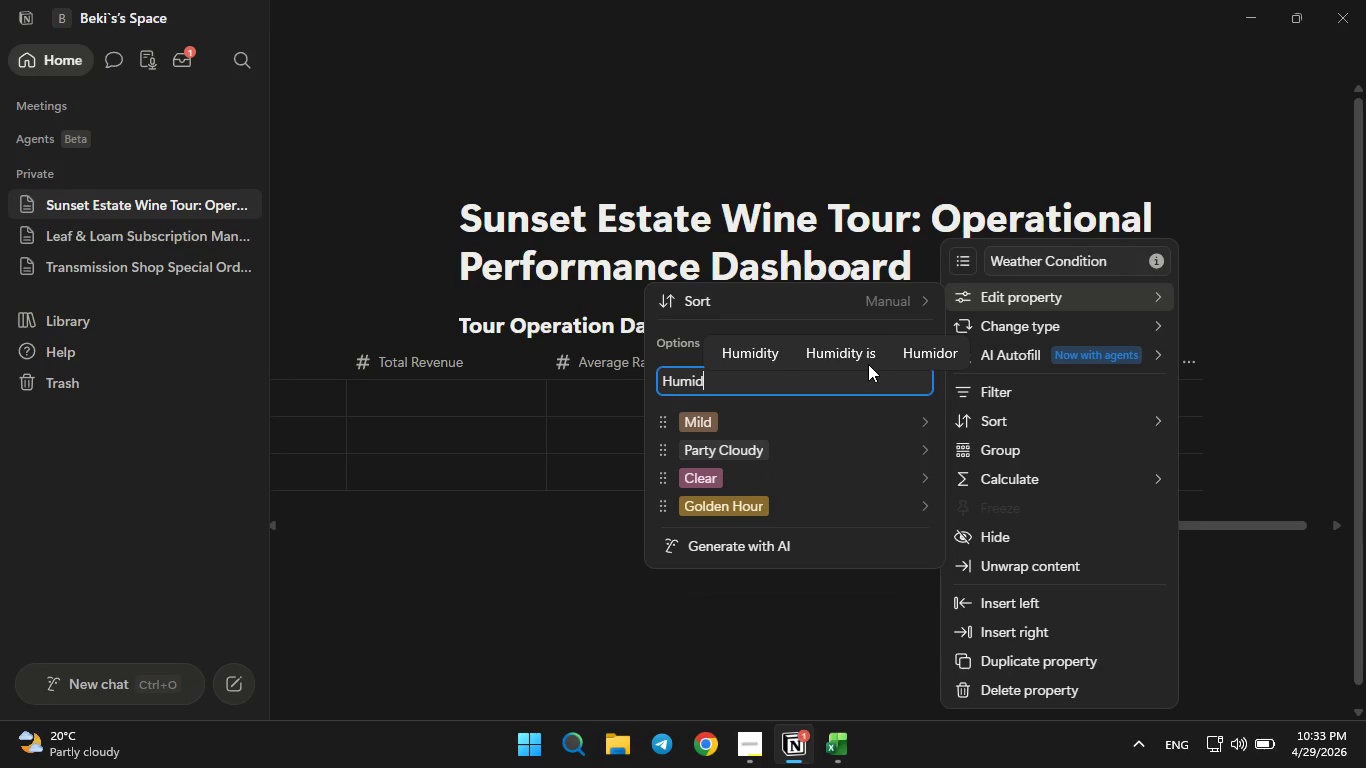 
key(Enter)
 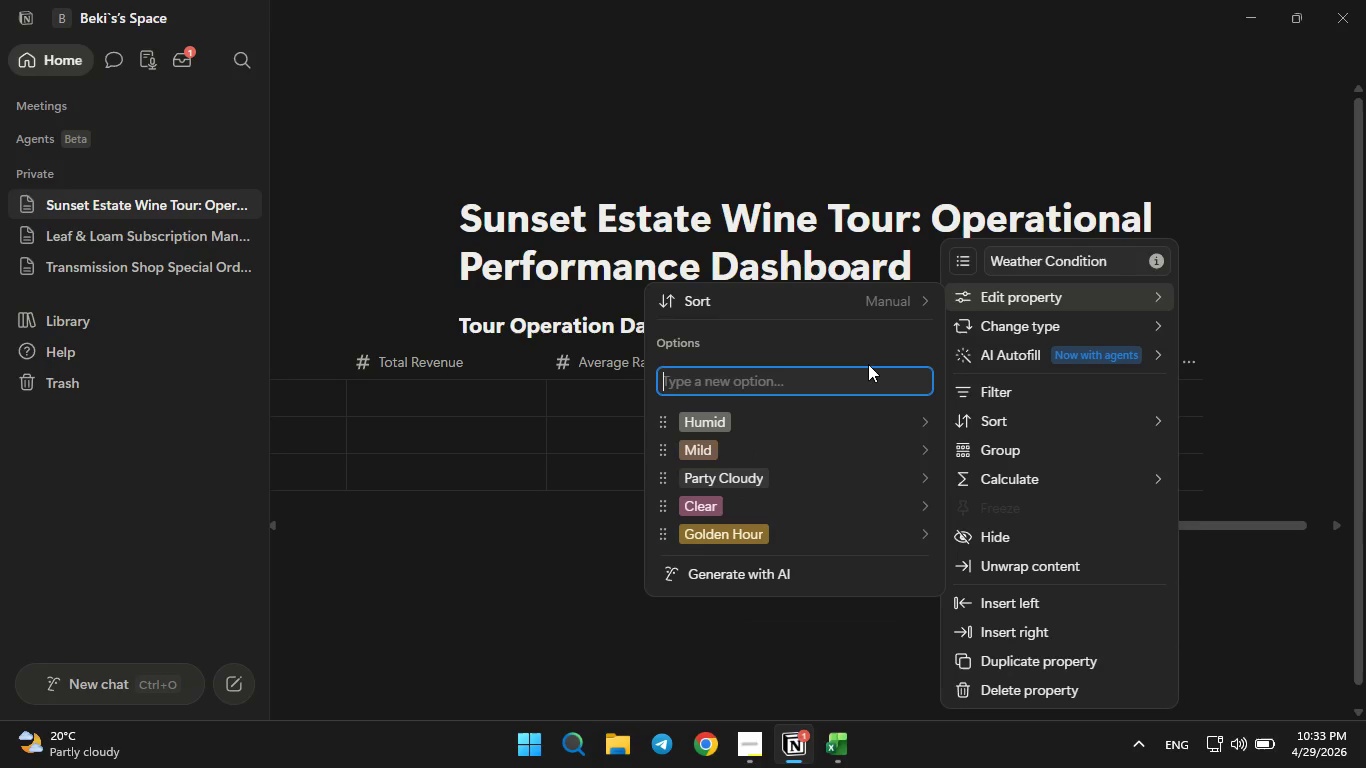 
type(Scattered Clouds)
 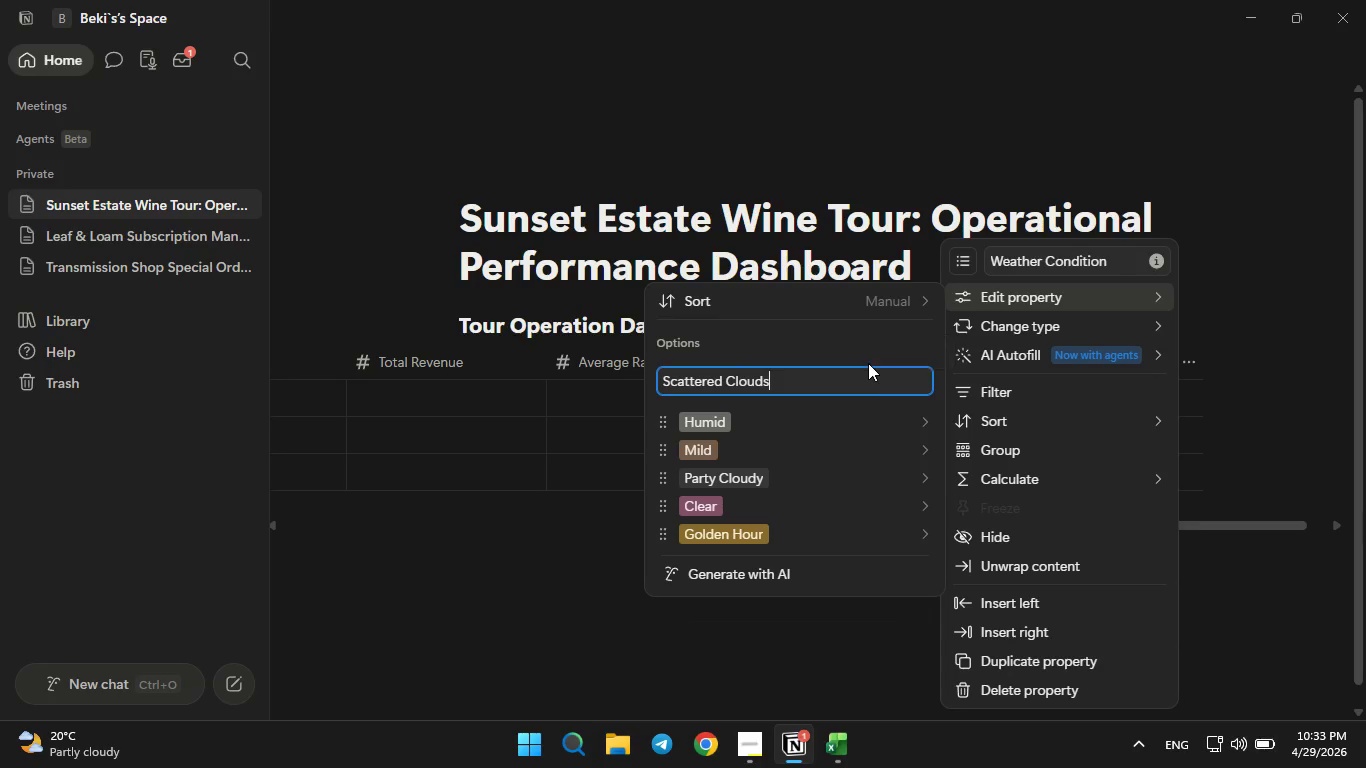 
key(Enter)
 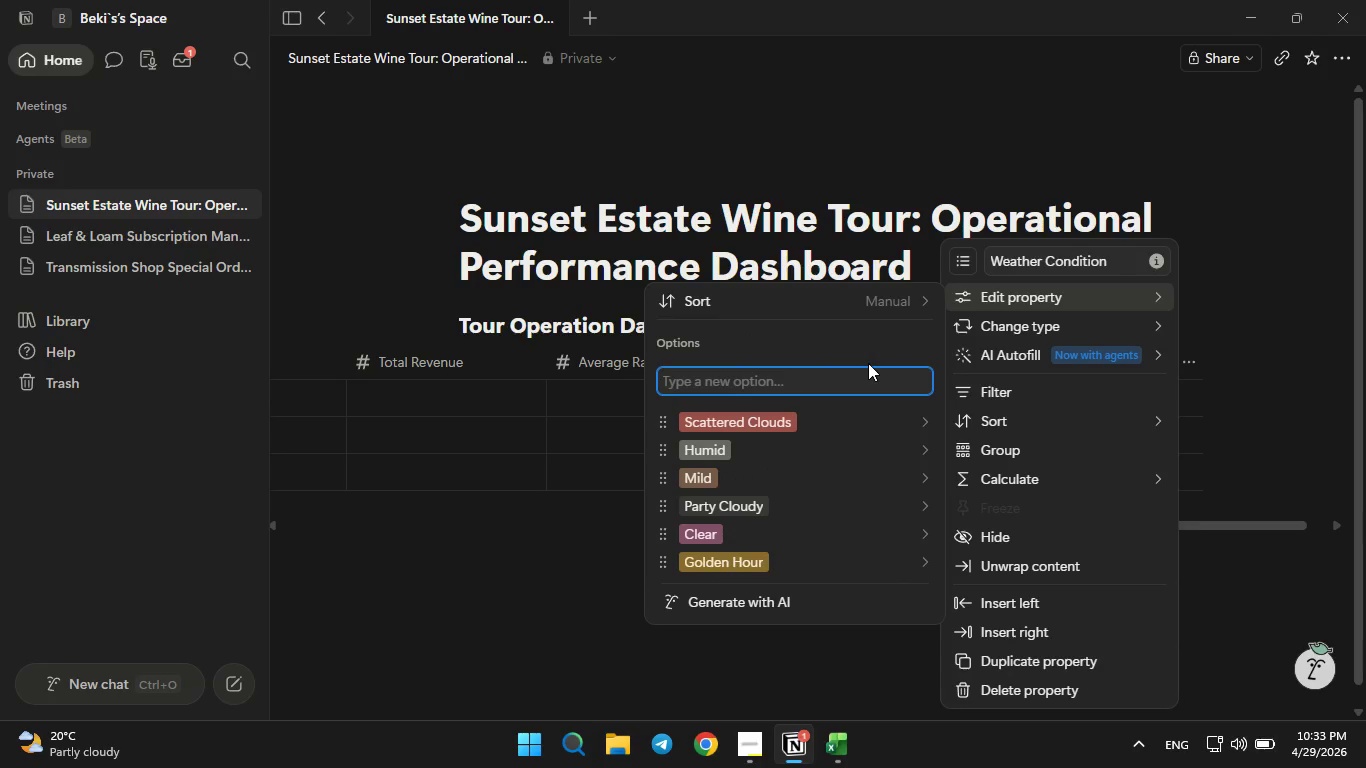 
type(Overcast)
 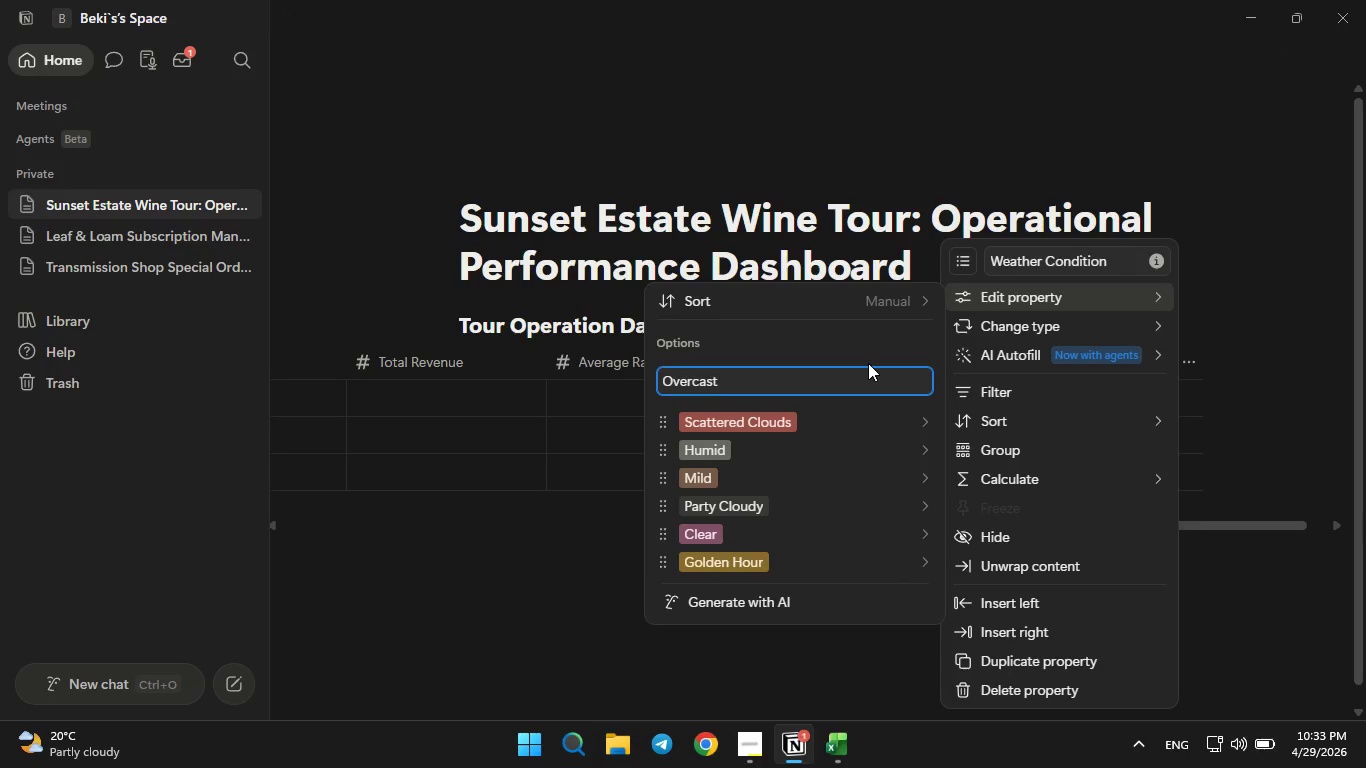 
key(Enter)
 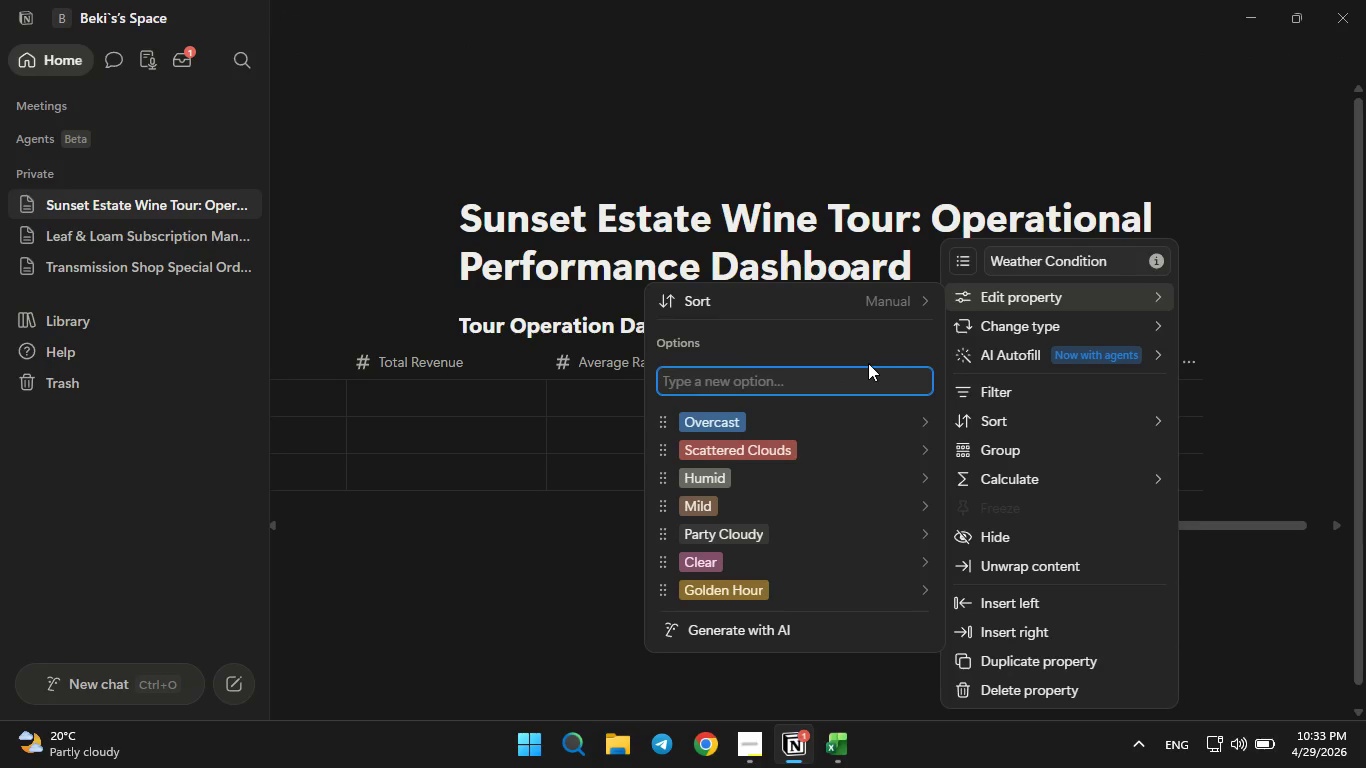 
type(Light Breeze)
 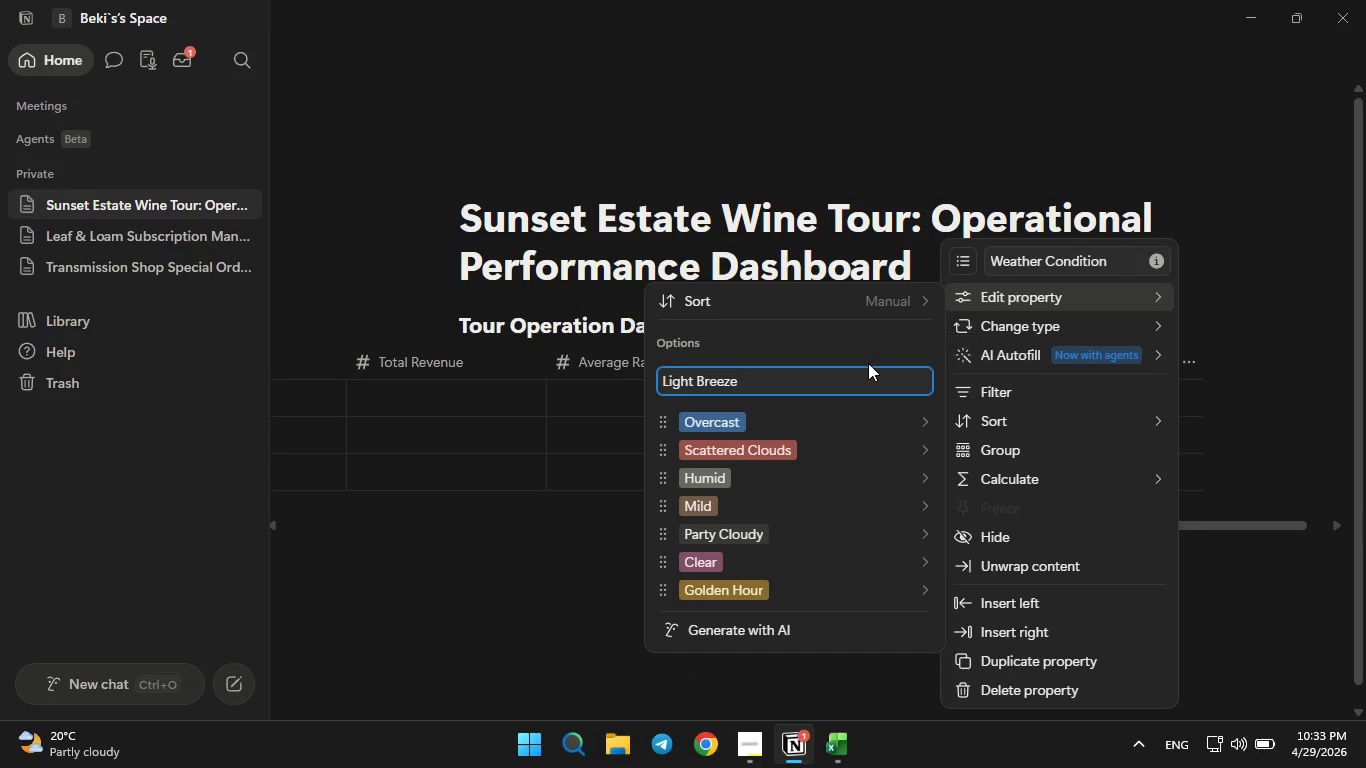 
key(Enter)
 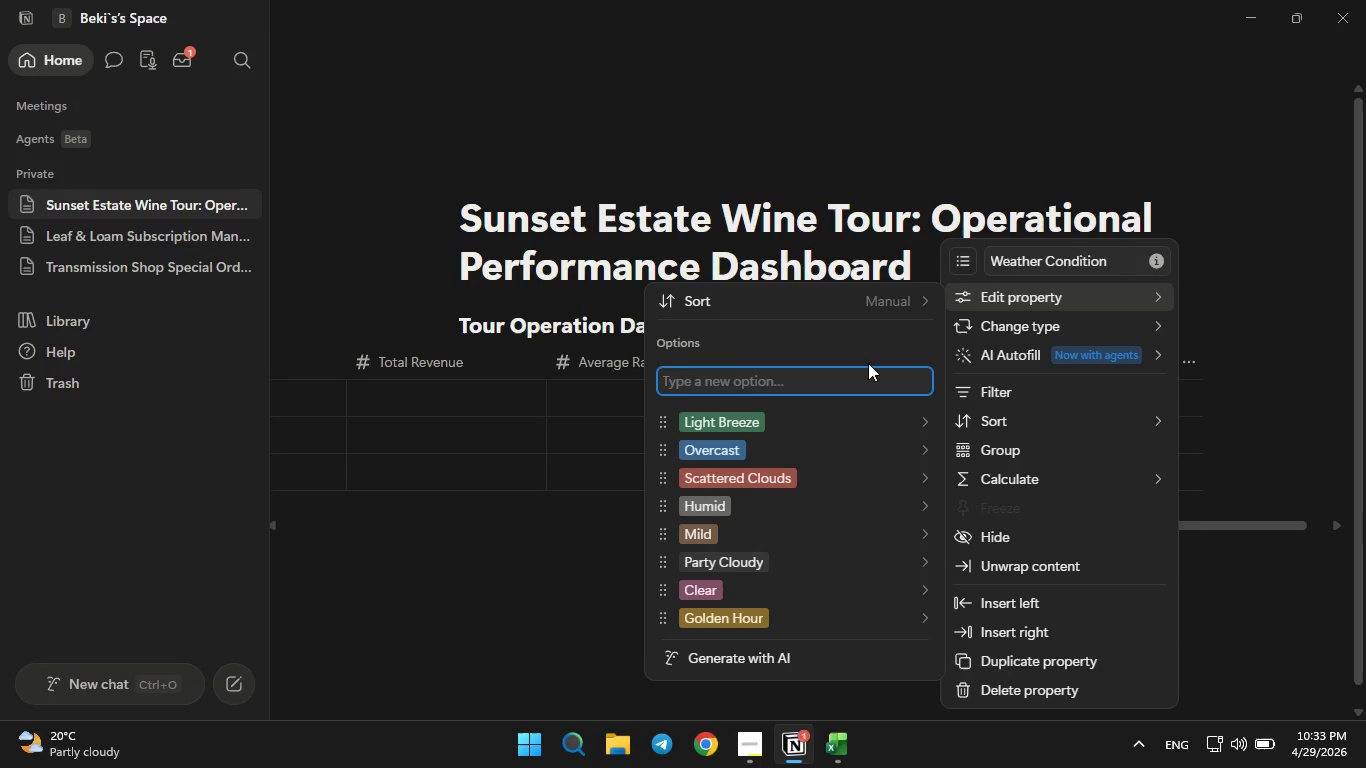 
type(High Heat)
 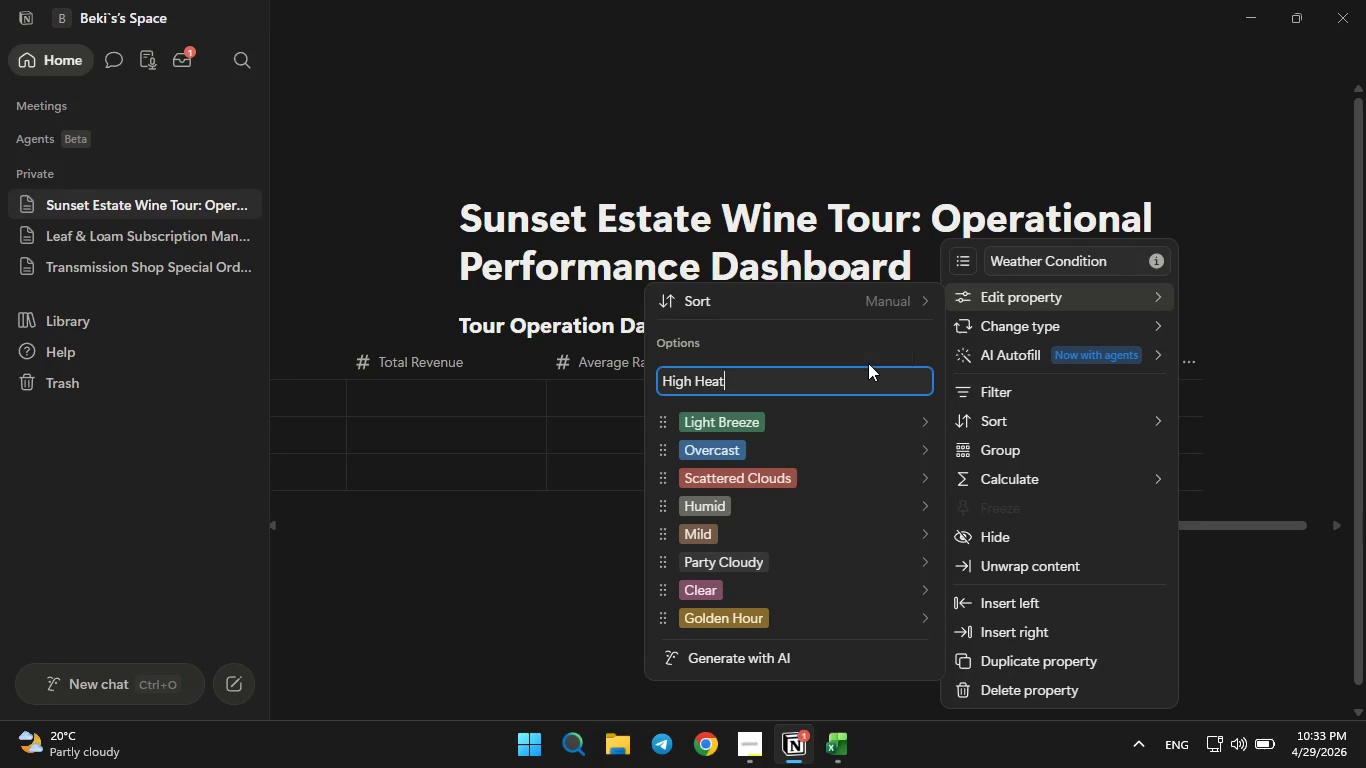 
key(Enter)
 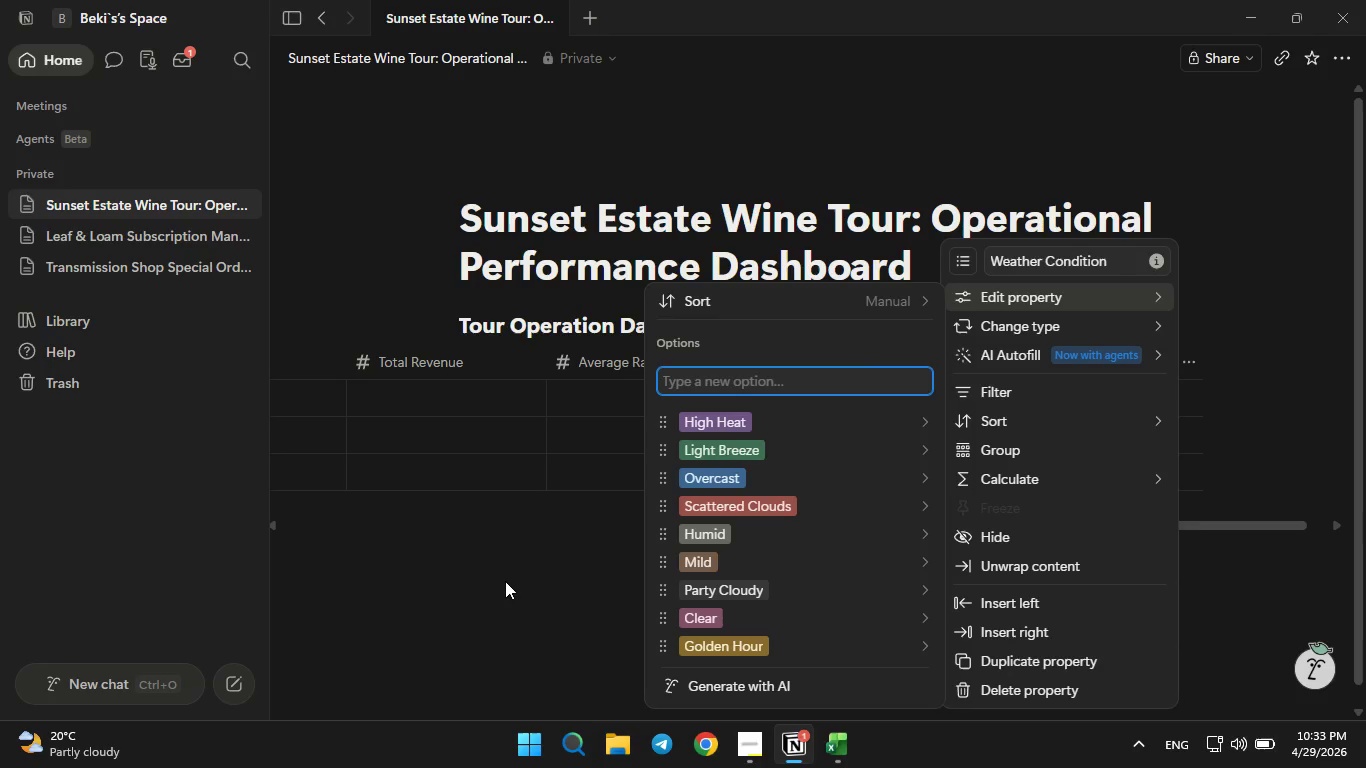 
left_click([505, 581])
 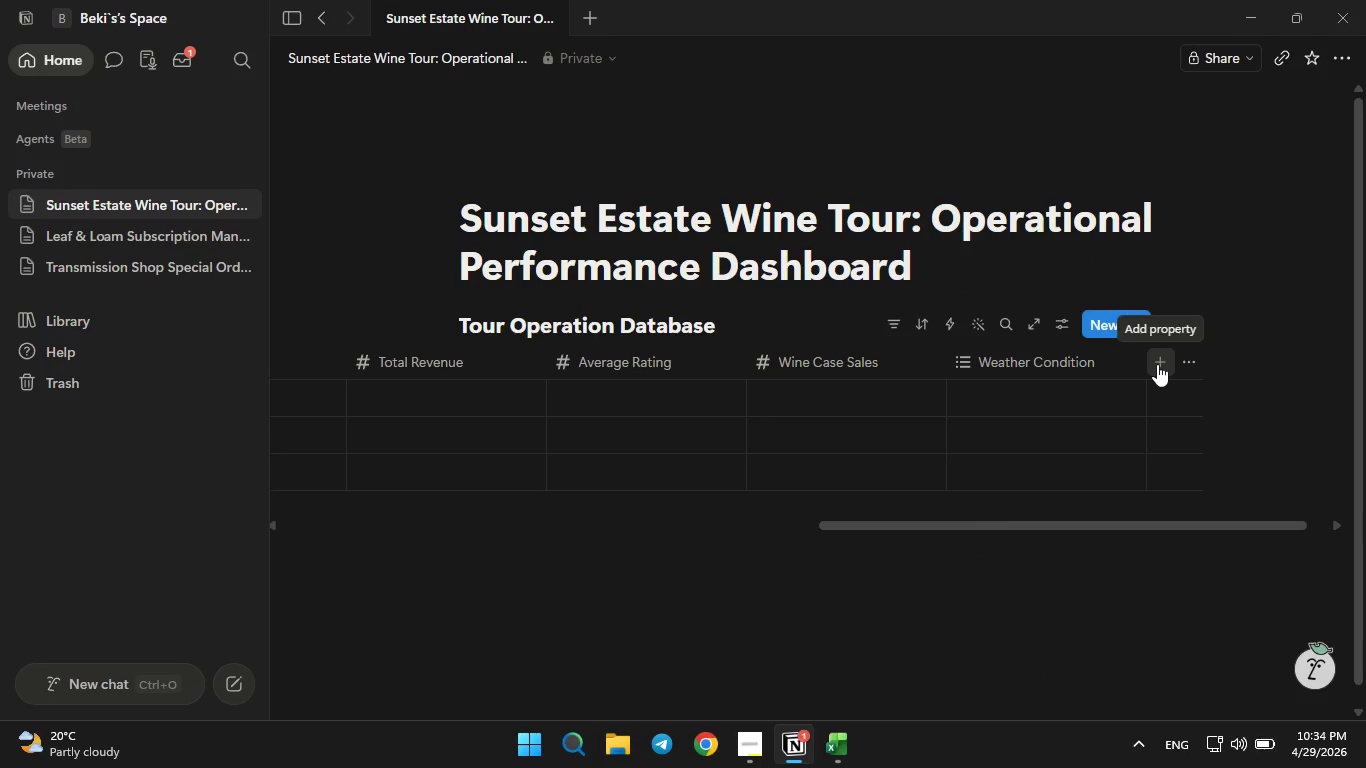 
wait(14.69)
 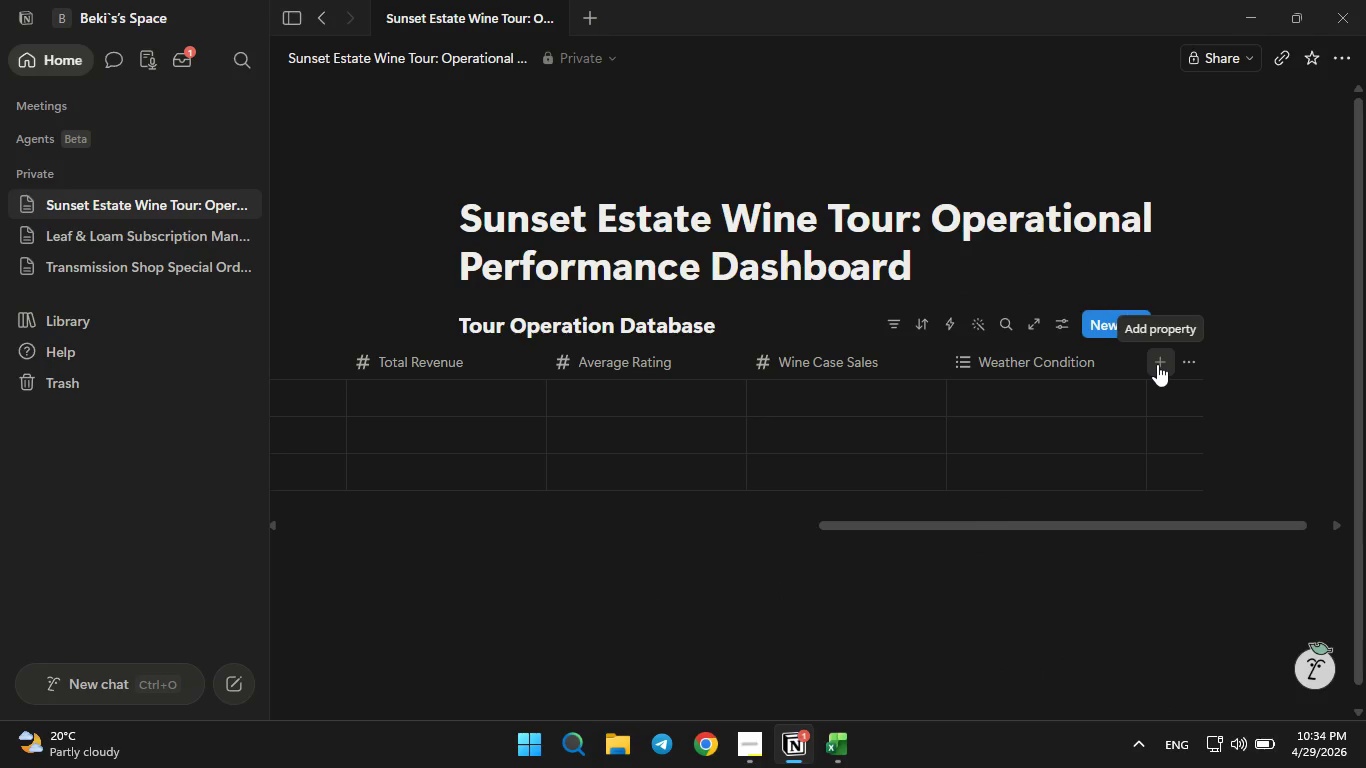 
left_click([1157, 364])
 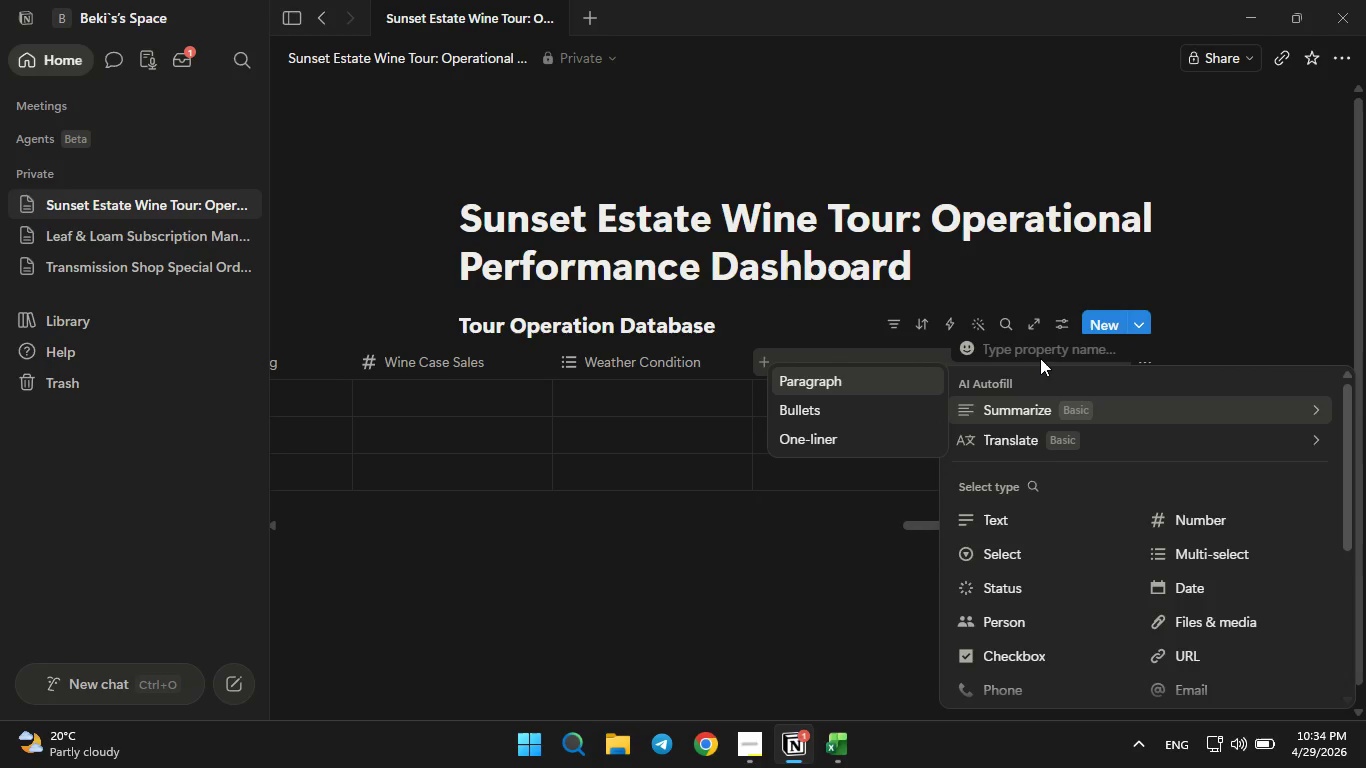 
left_click([1032, 352])
 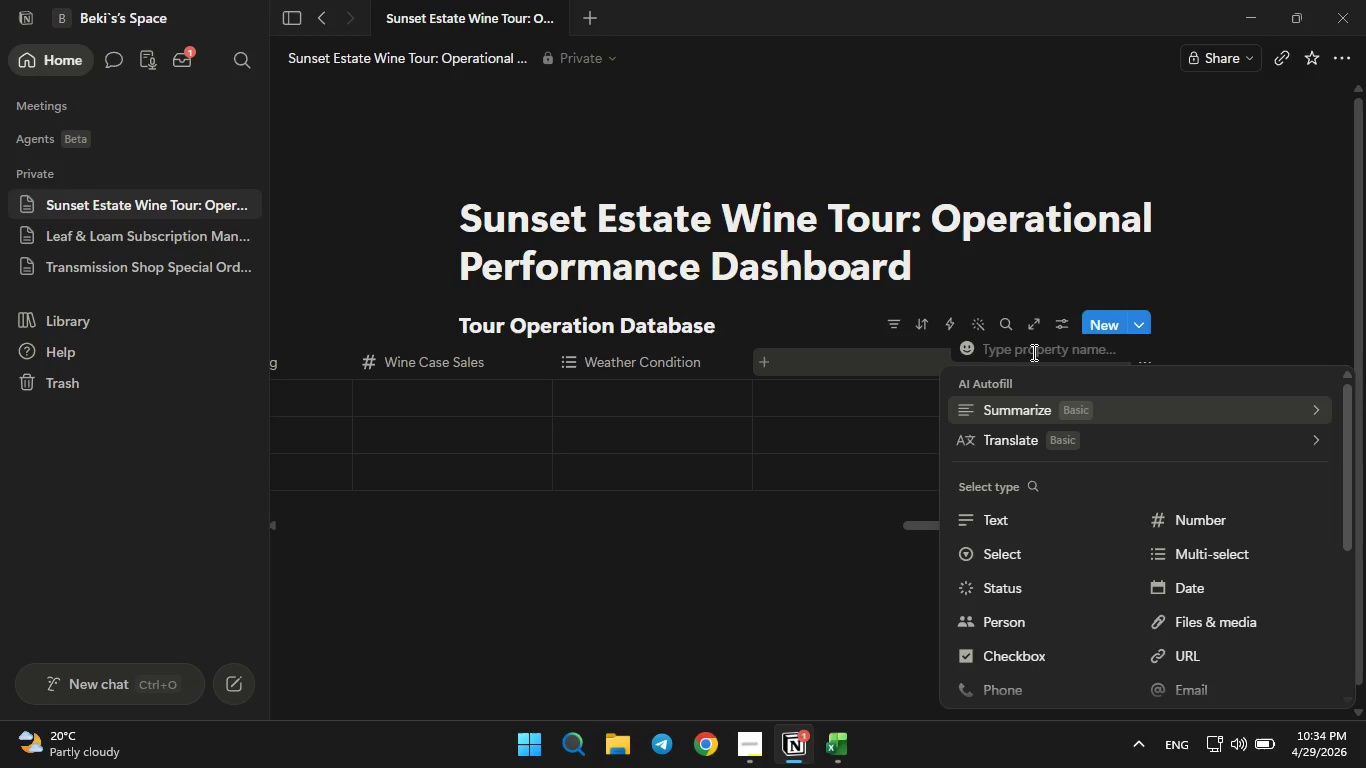 
type(Revenue per Guest)
 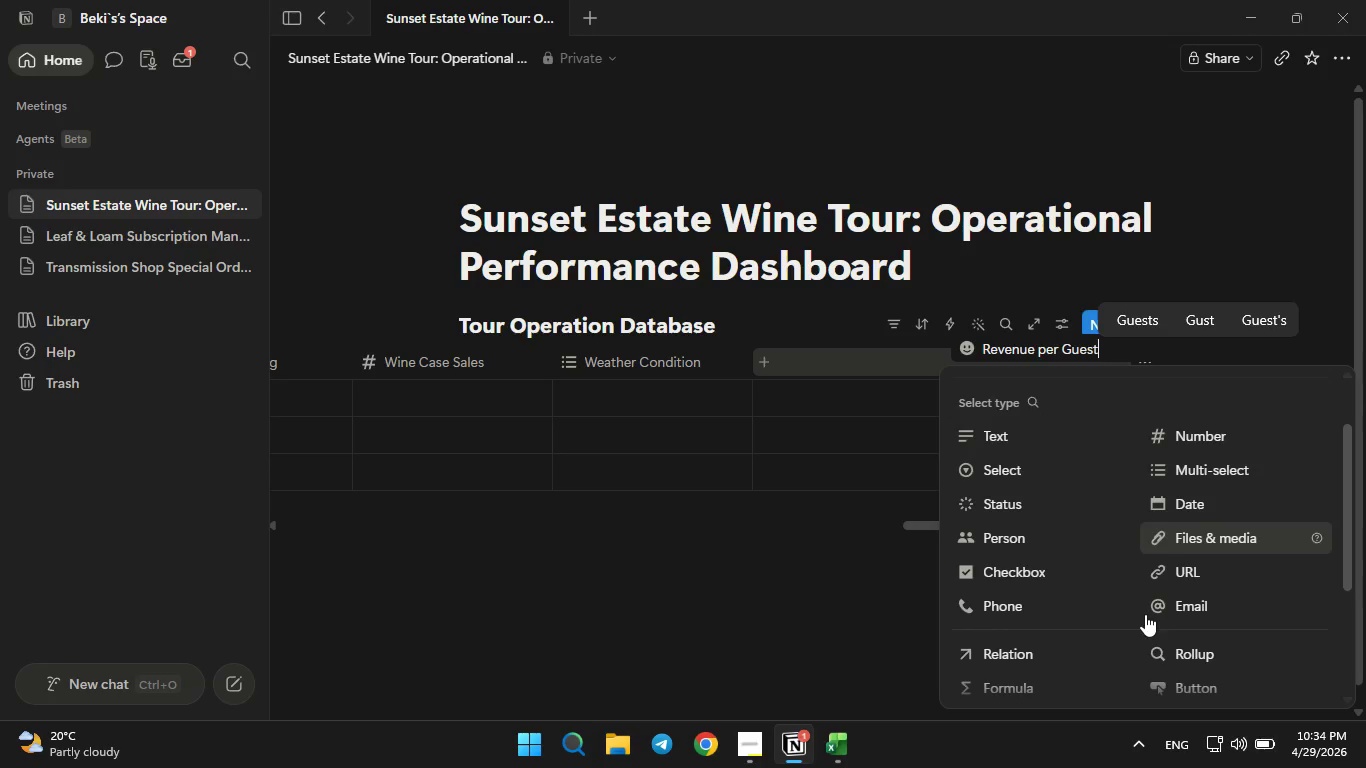 
mouse_move([1101, 645])
 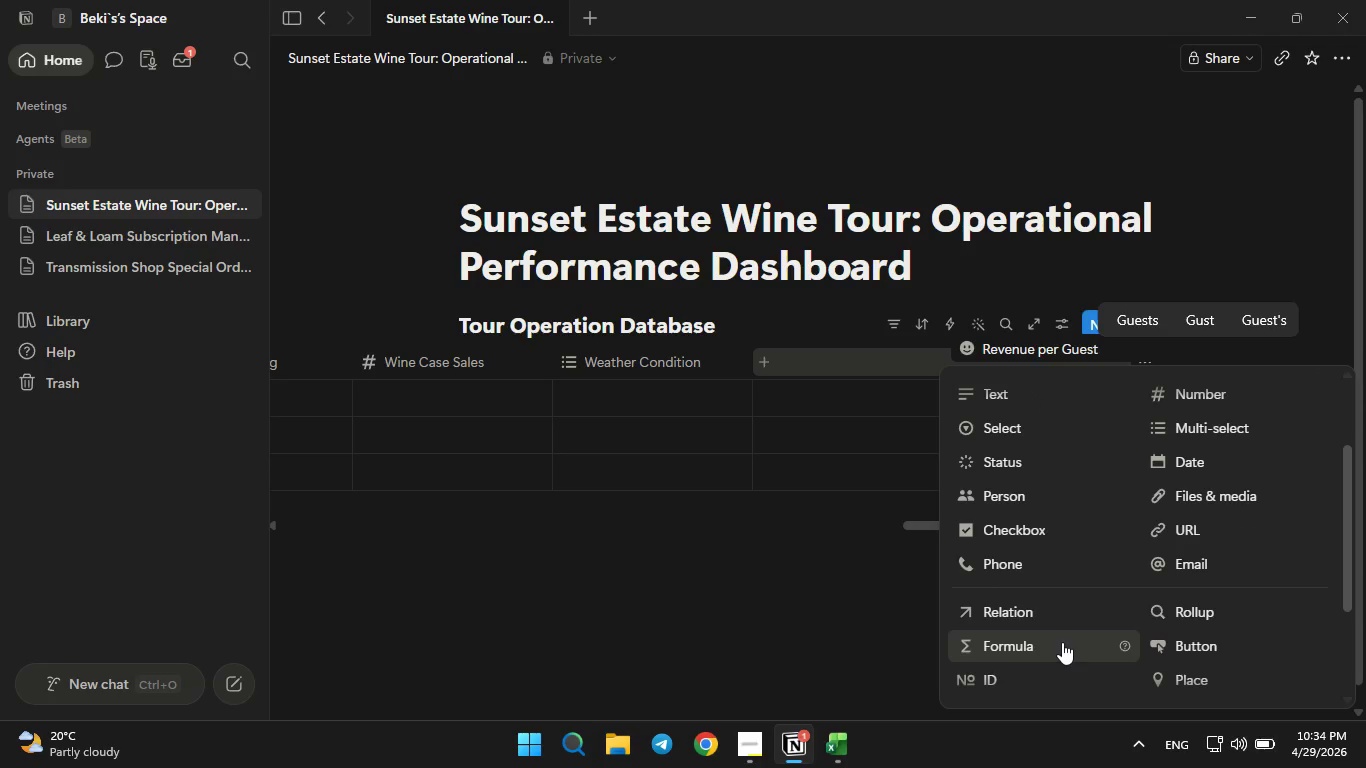 
left_click([1062, 642])
 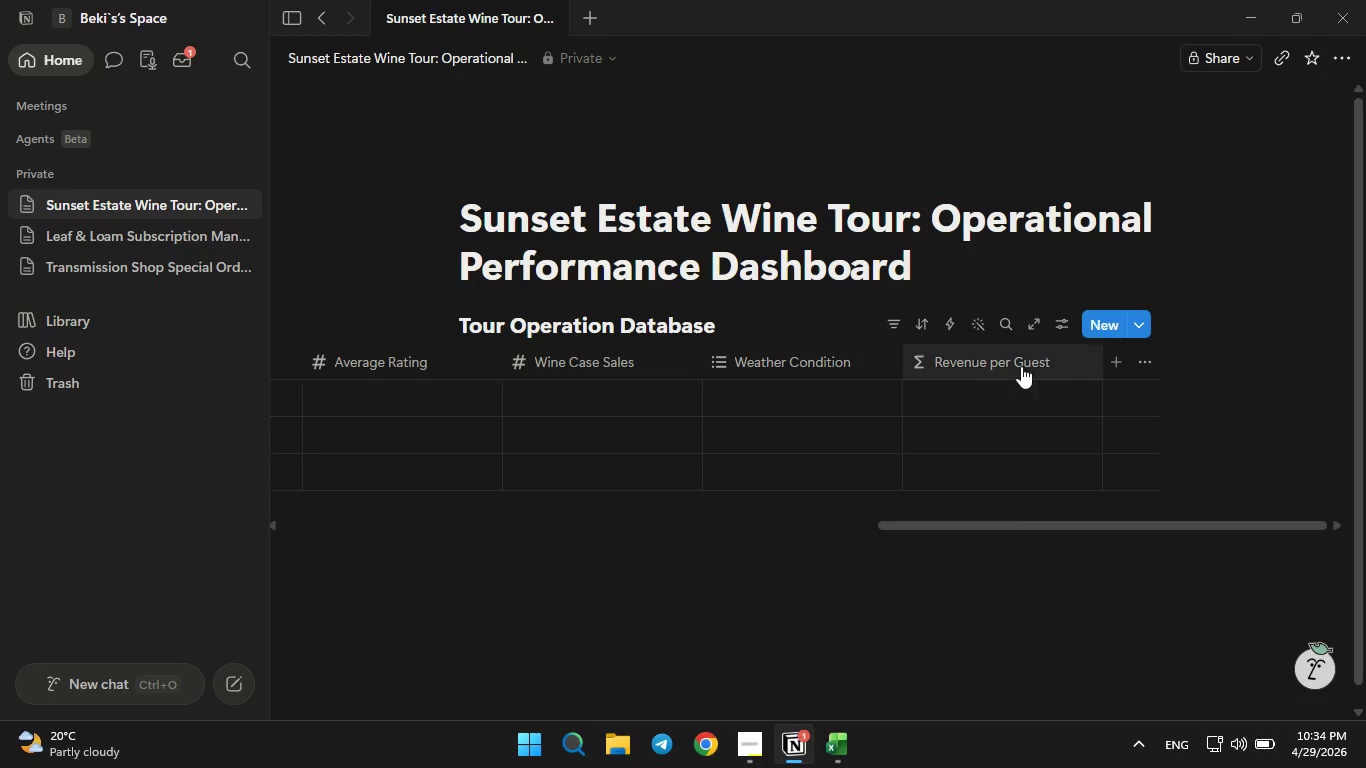 
left_click([1020, 365])
 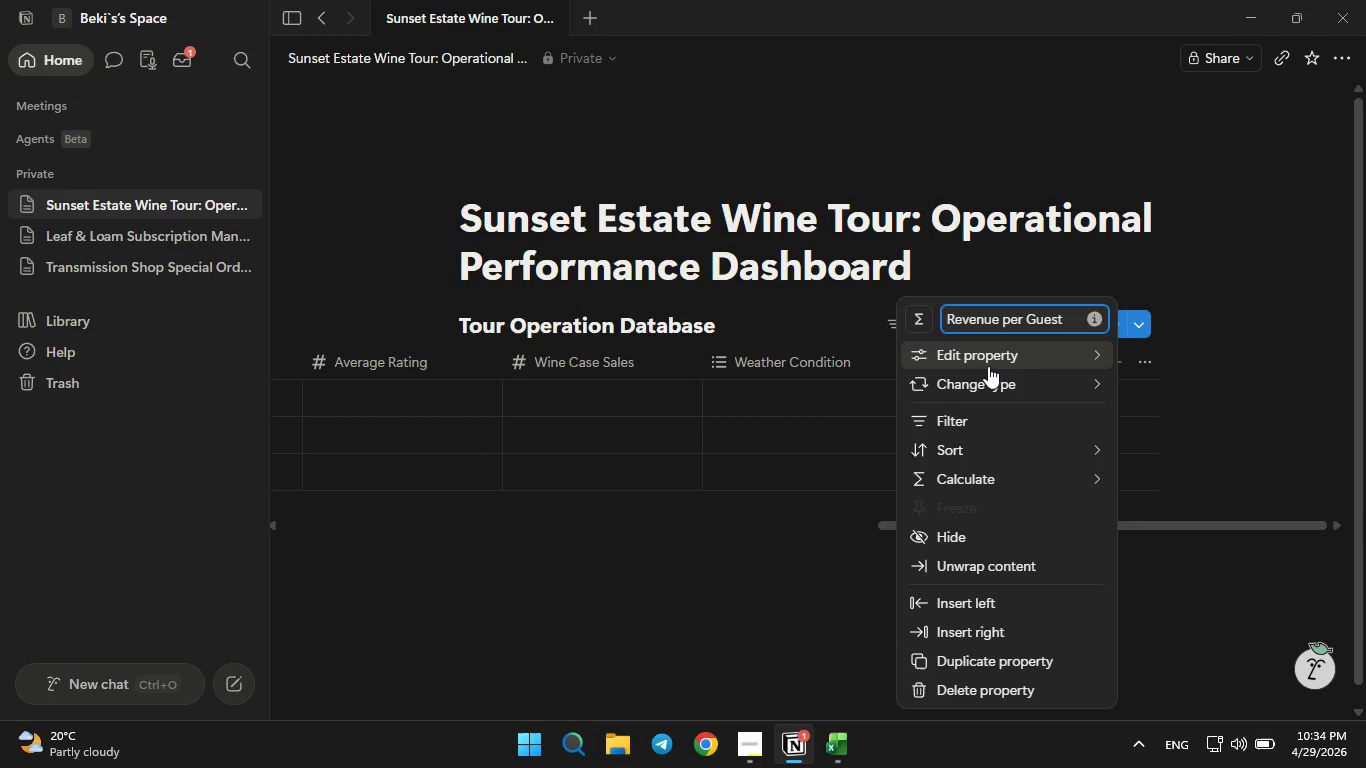 
left_click([988, 366])
 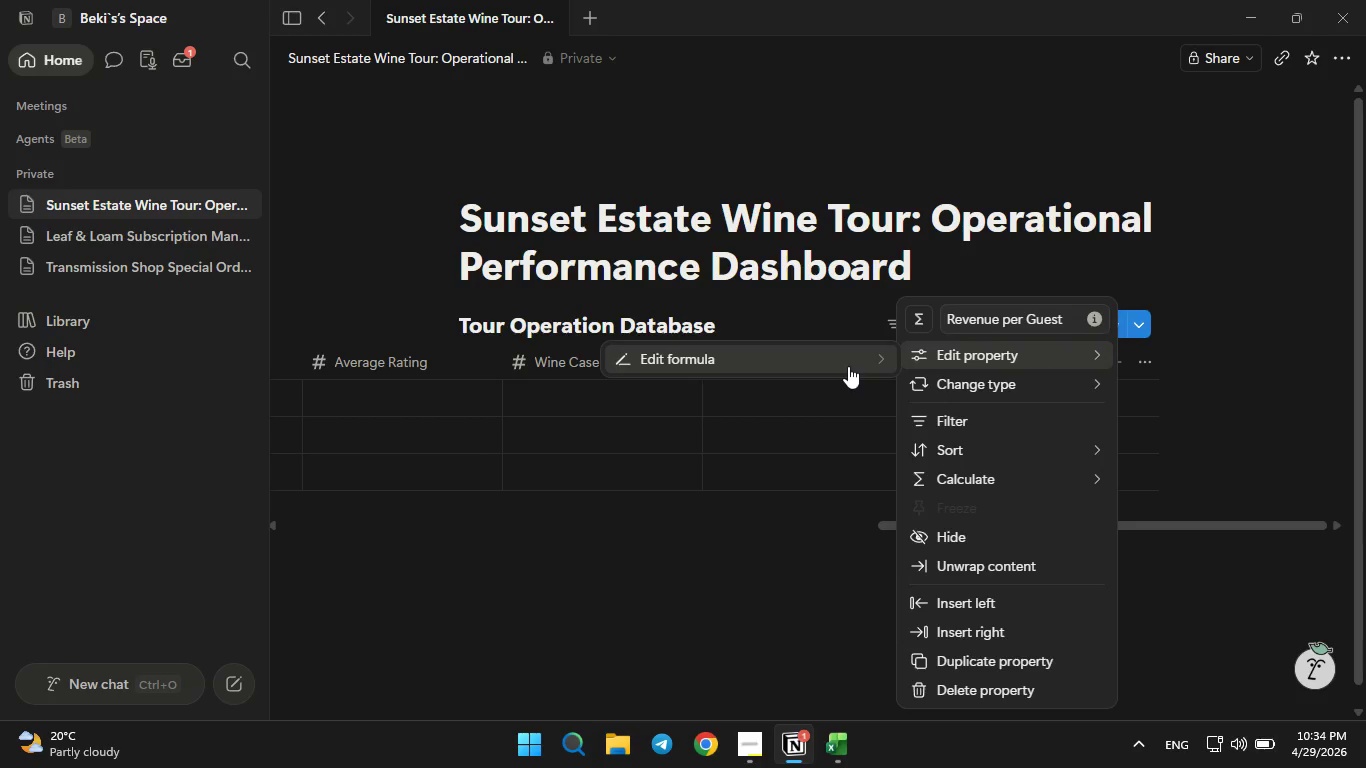 
left_click([848, 366])
 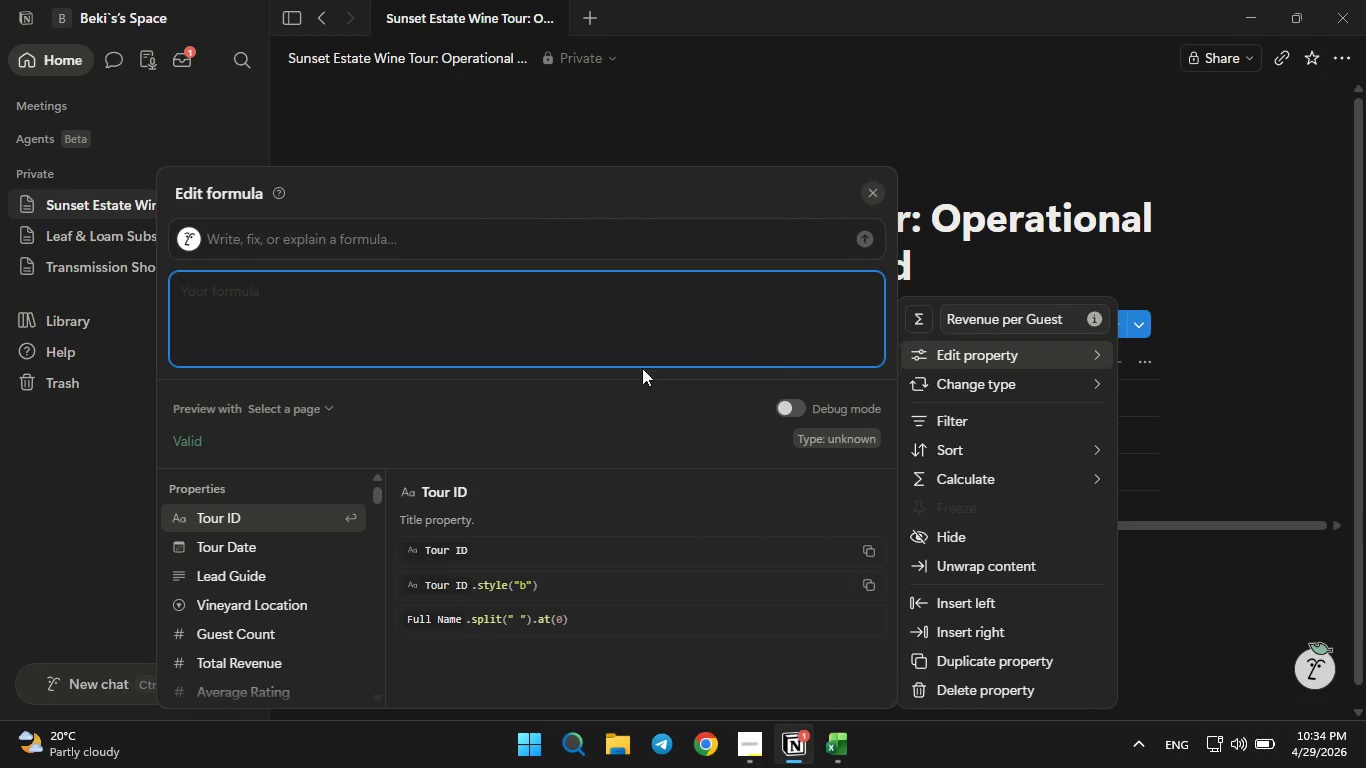 
left_click([531, 326])
 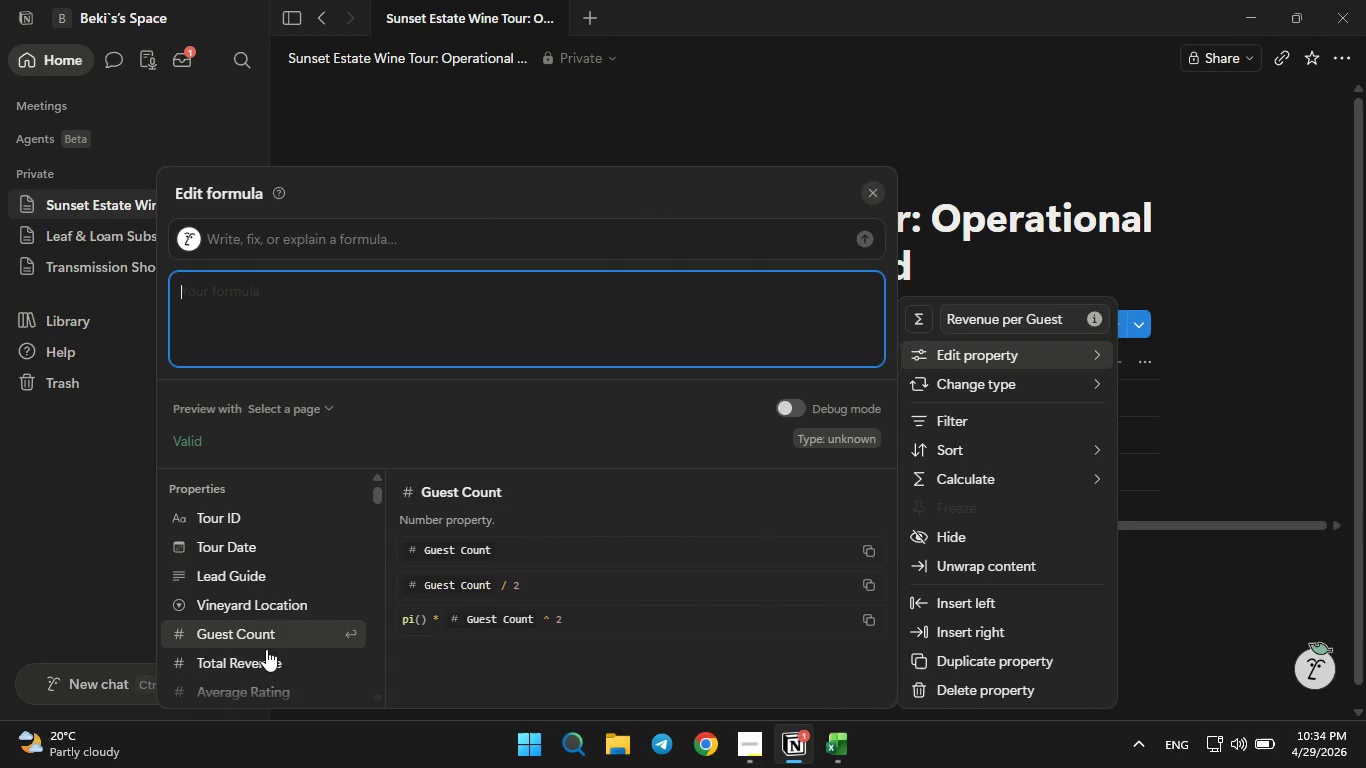 
left_click([253, 654])
 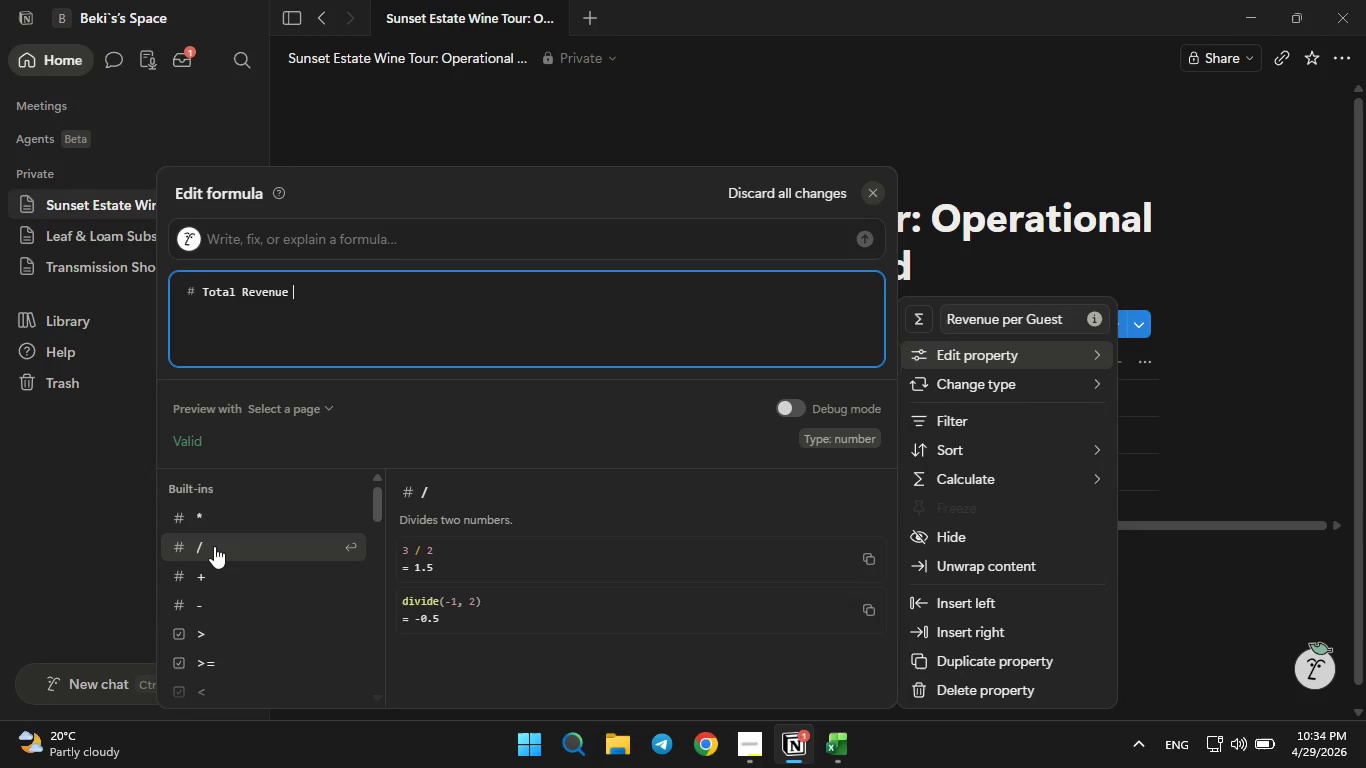 
left_click([214, 546])
 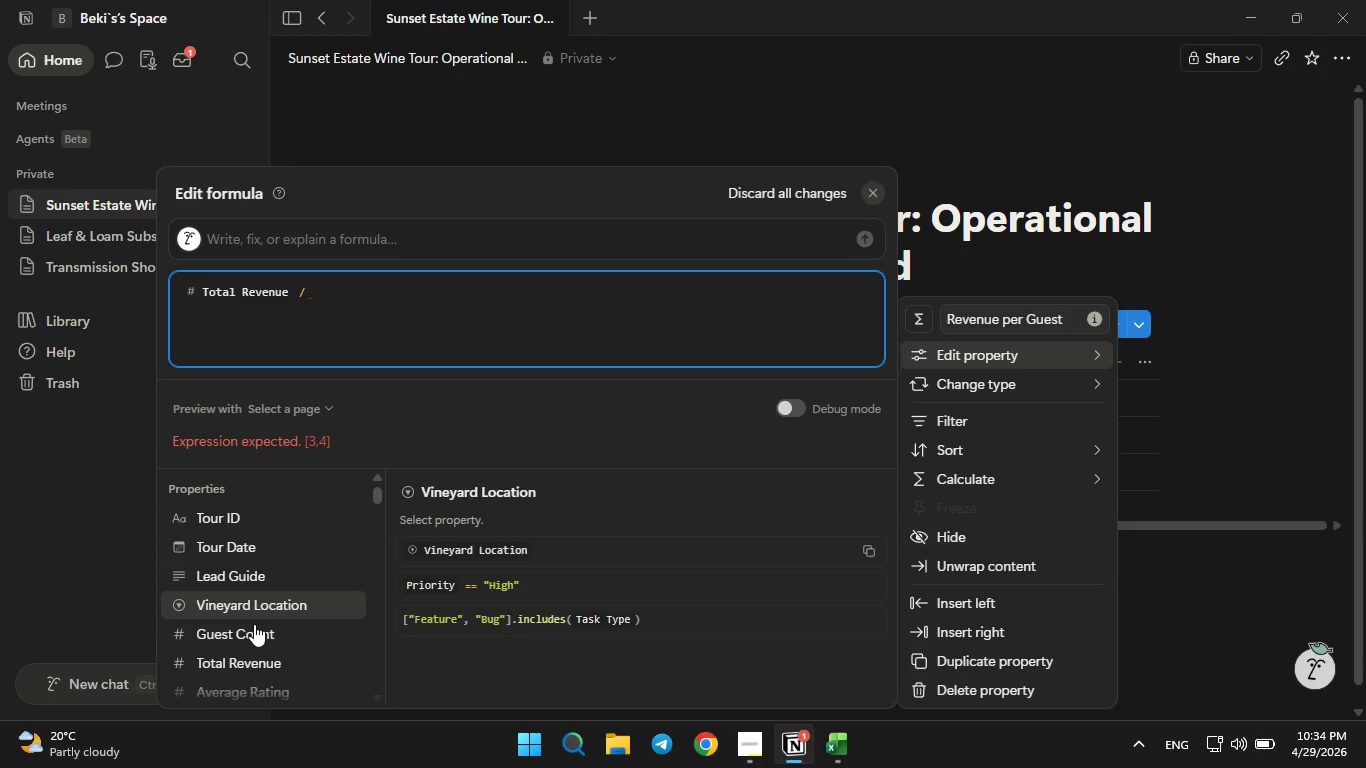 
left_click([252, 628])
 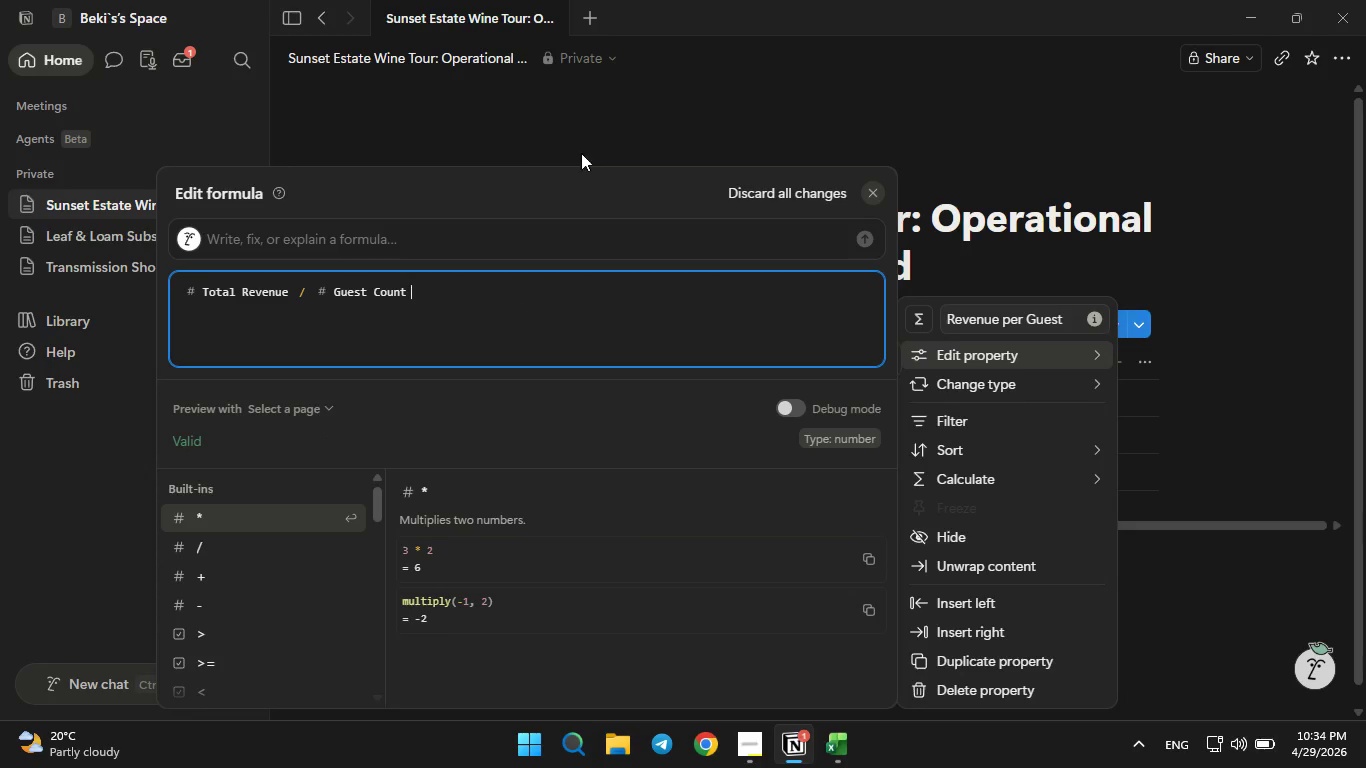 
left_click([612, 139])
 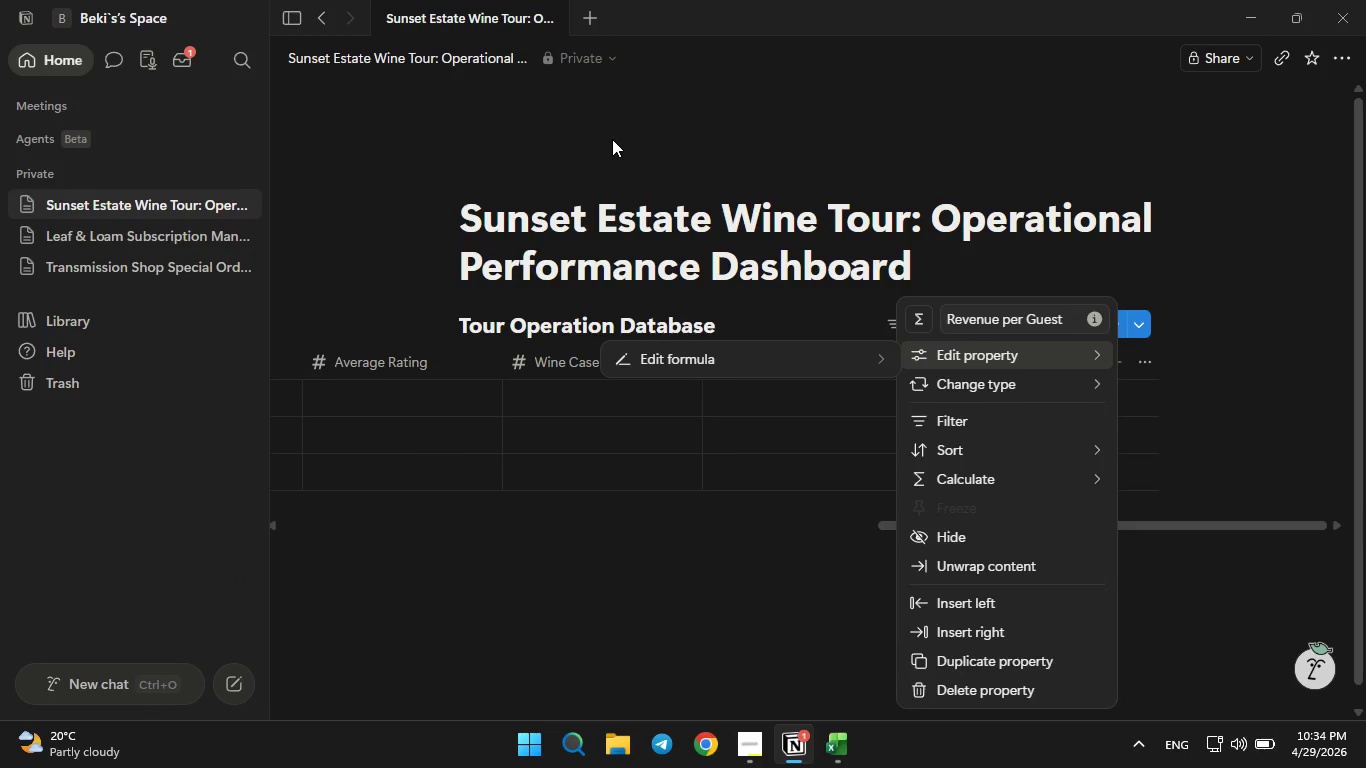 
left_click([612, 139])
 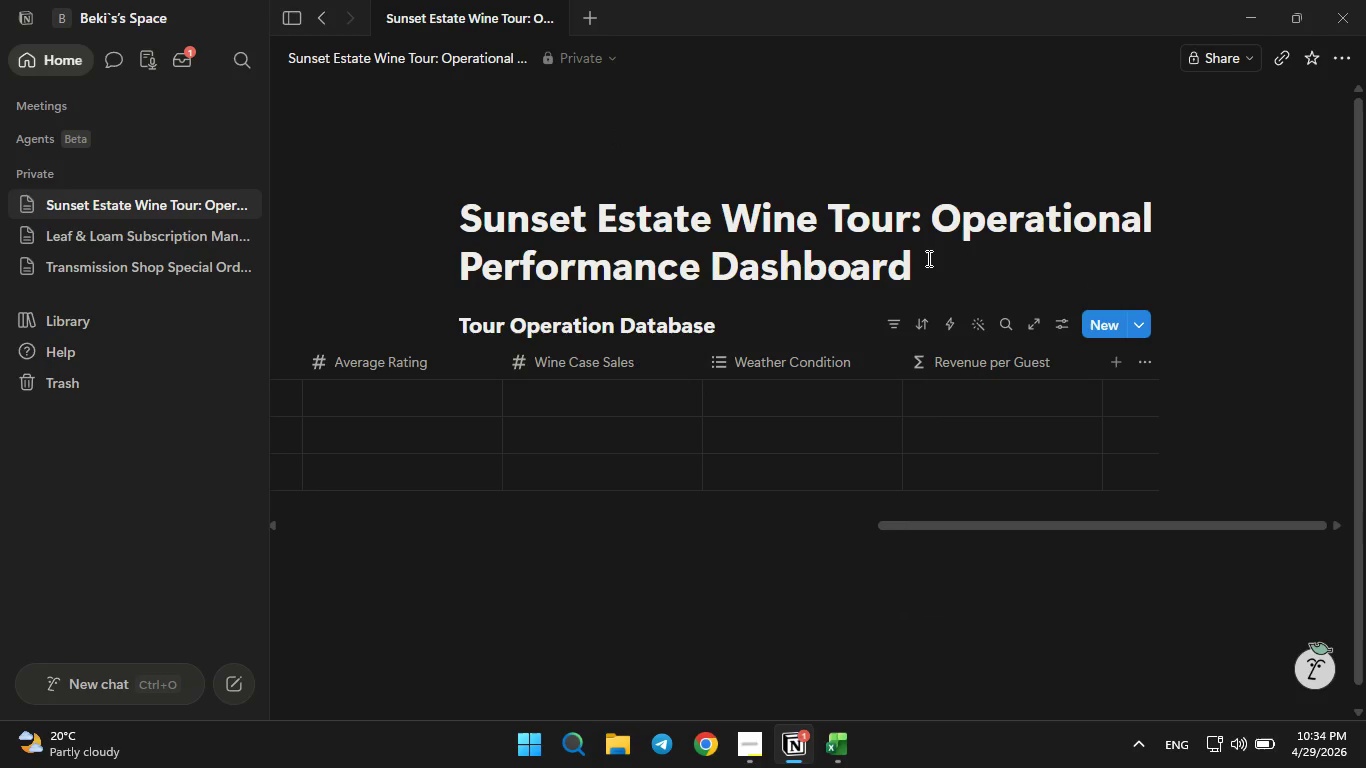 
wait(10.03)
 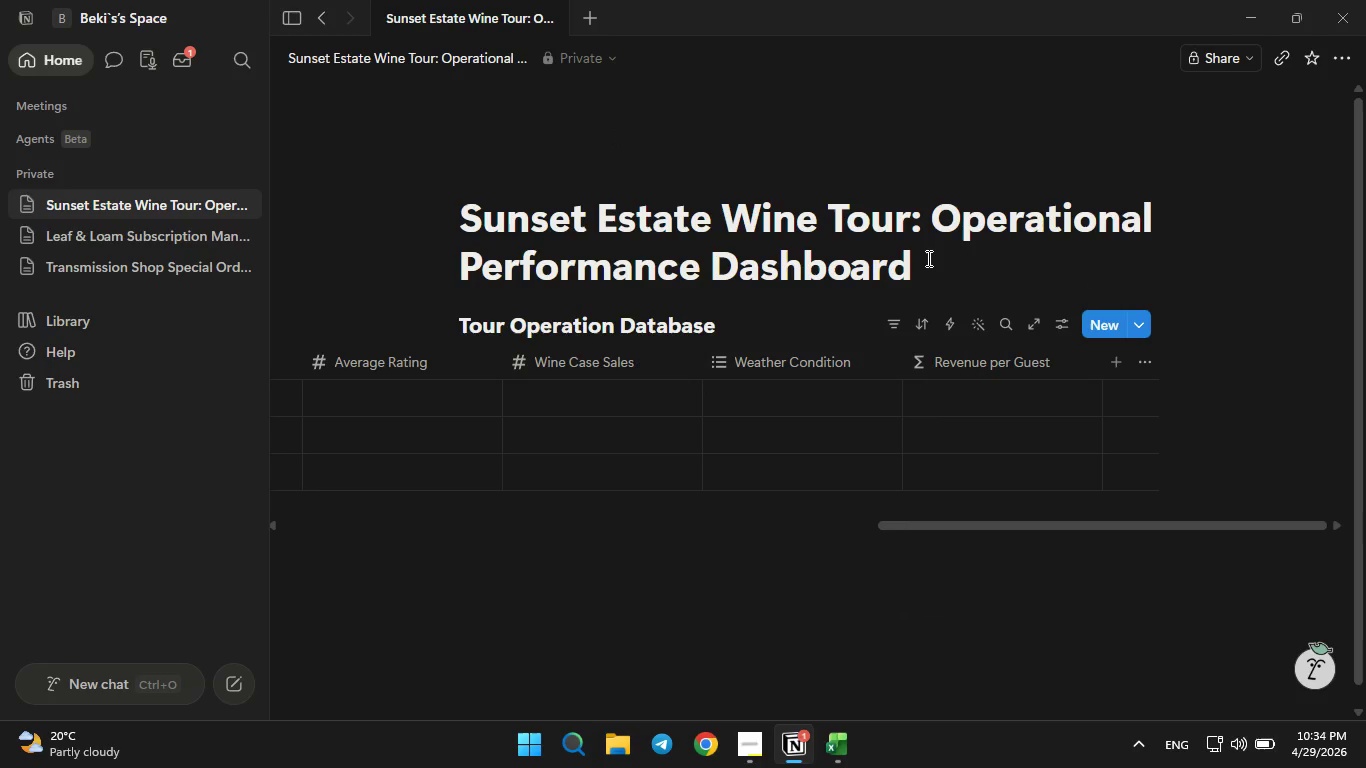 
left_click([1119, 366])
 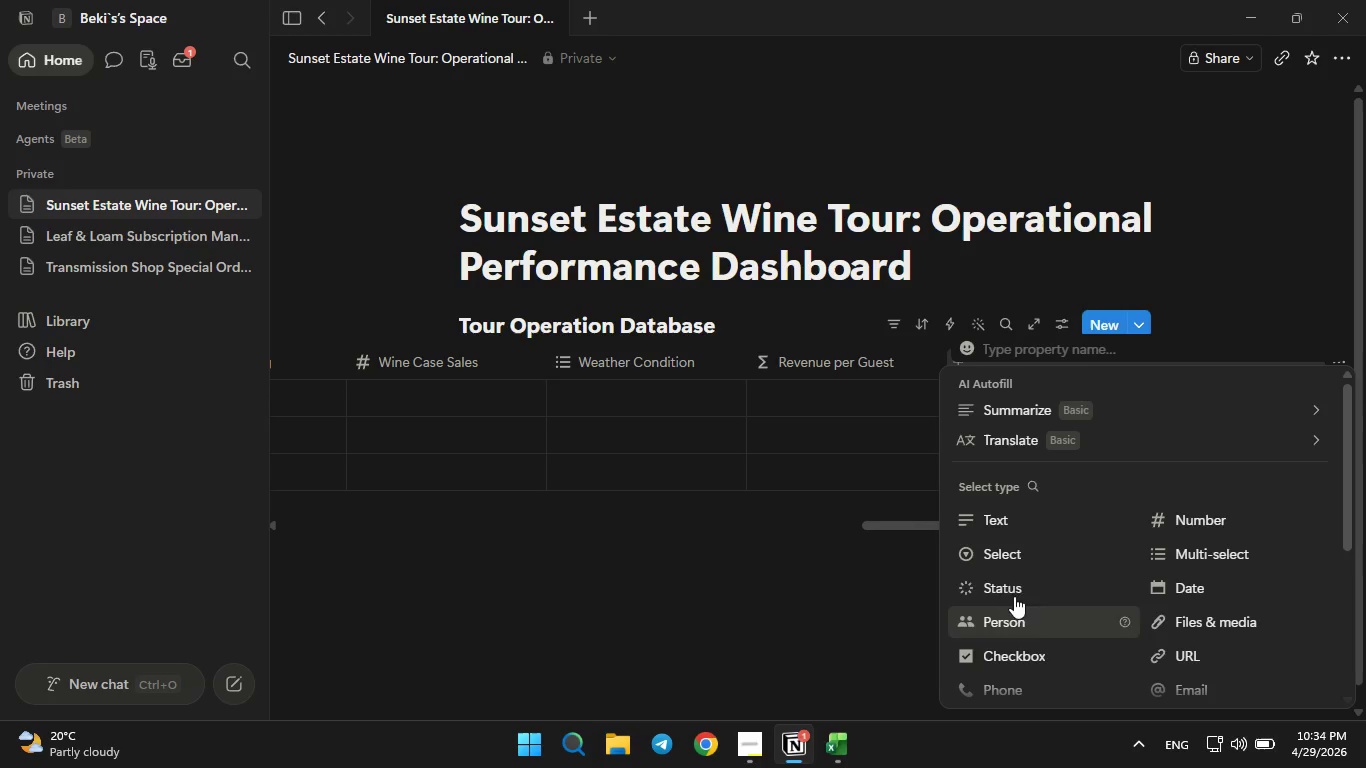 
left_click([1003, 555])
 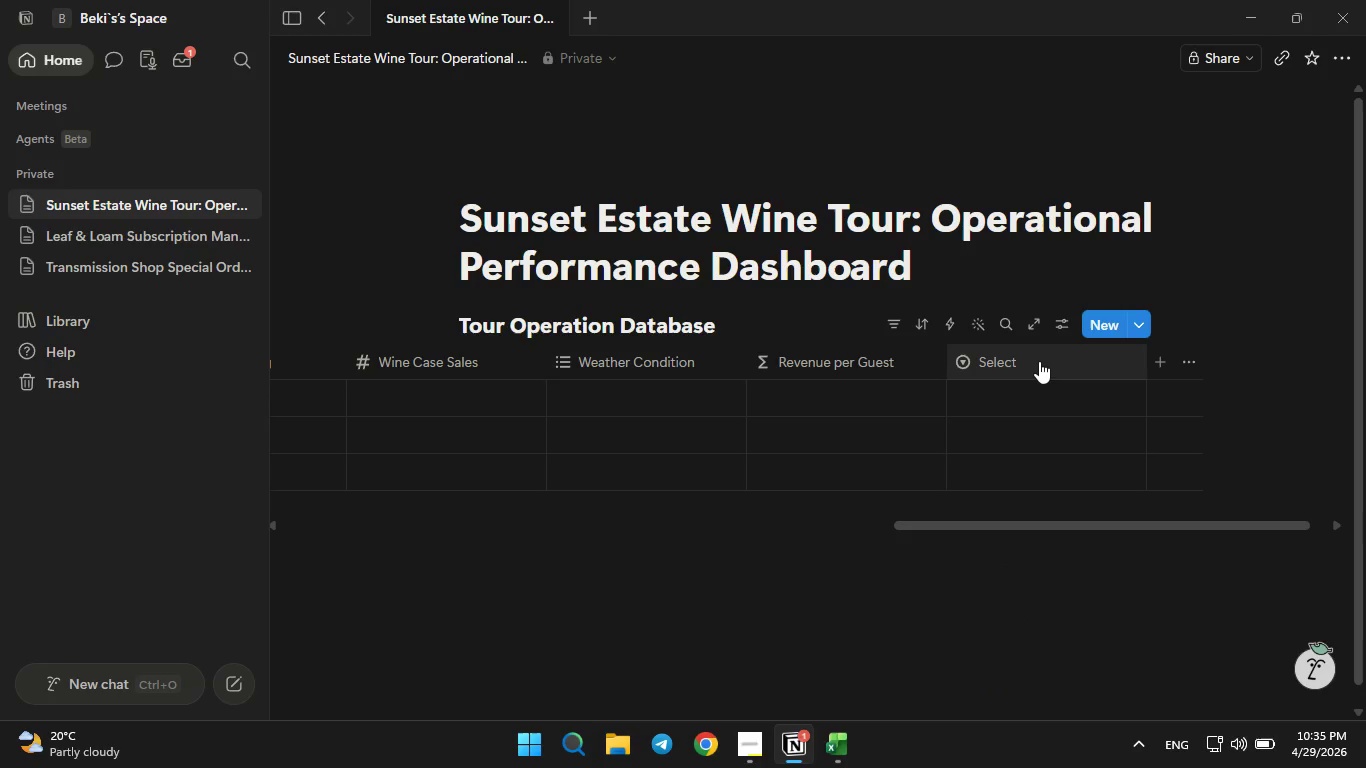 
left_click([1038, 359])
 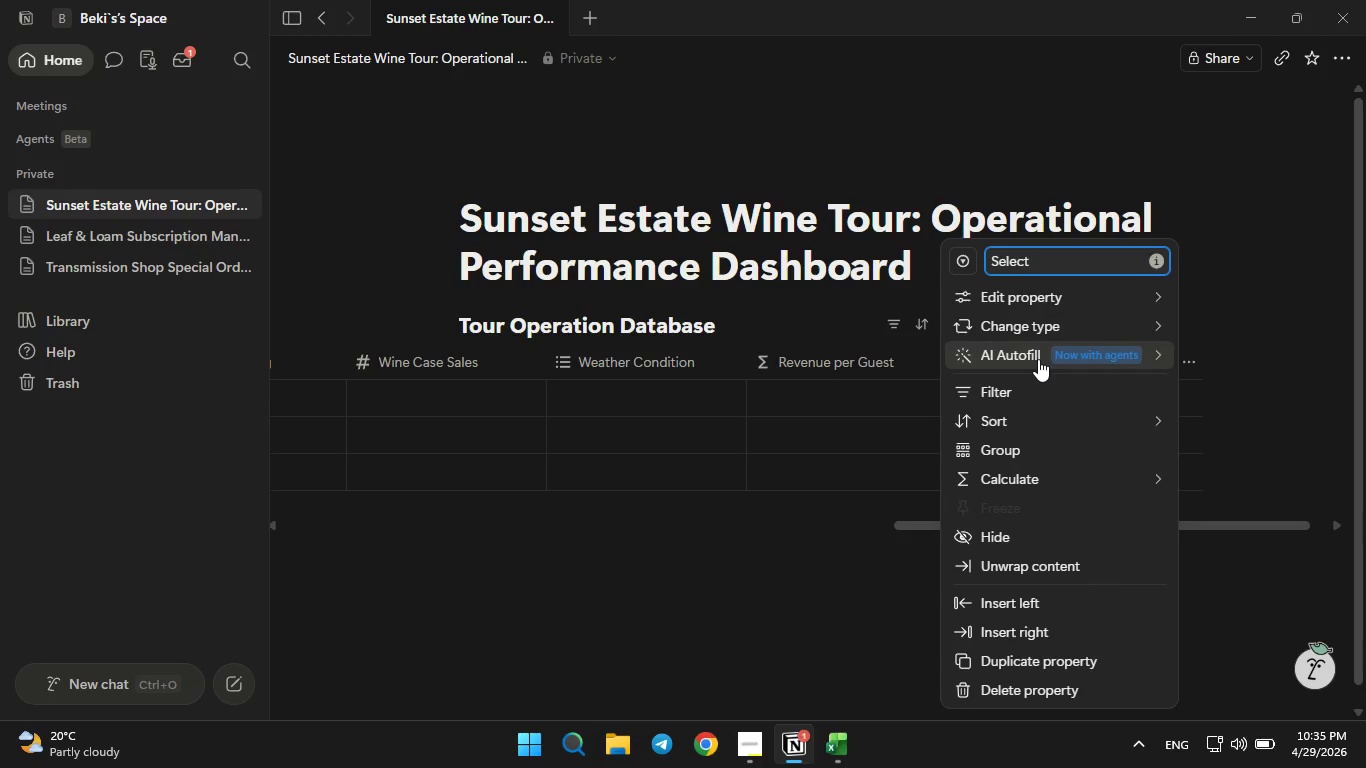 
hold_key(key=Backspace, duration=0.88)
 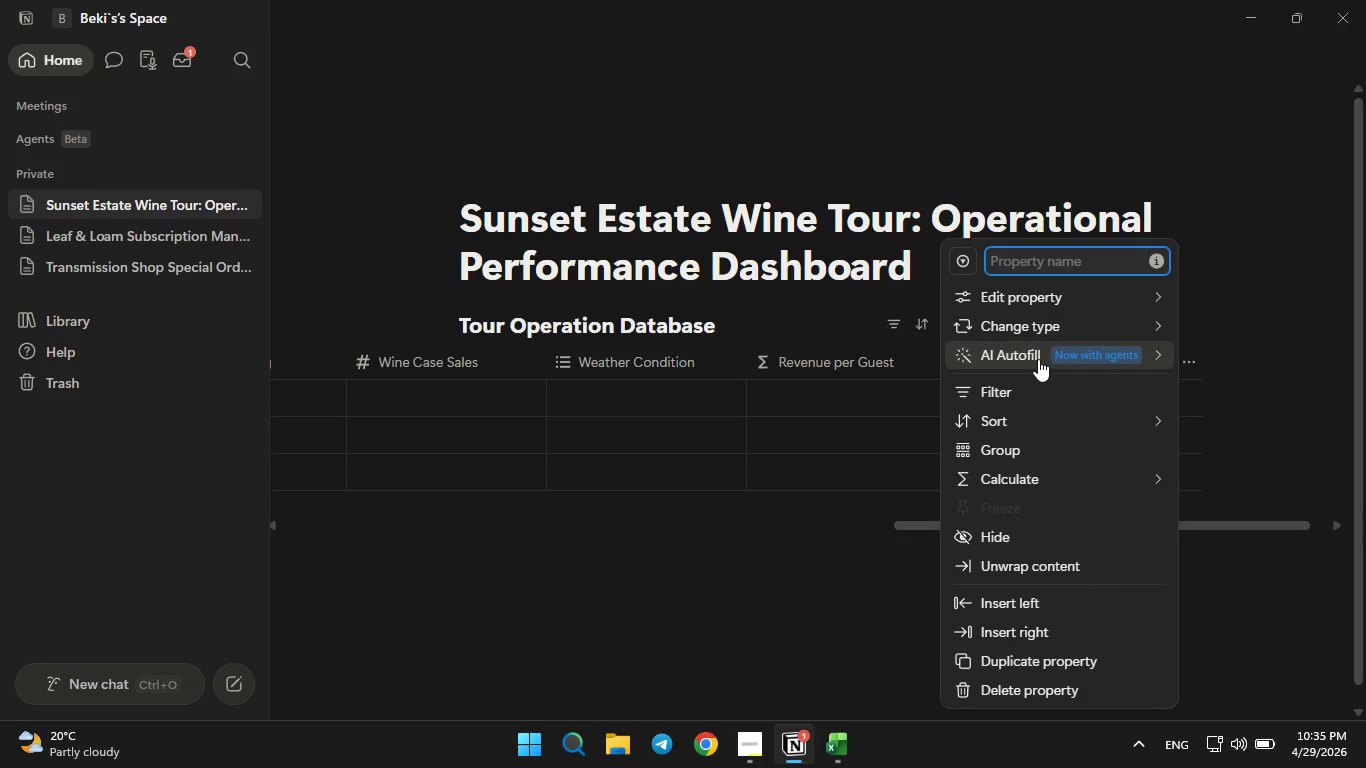 
type(Cleanup Status)
 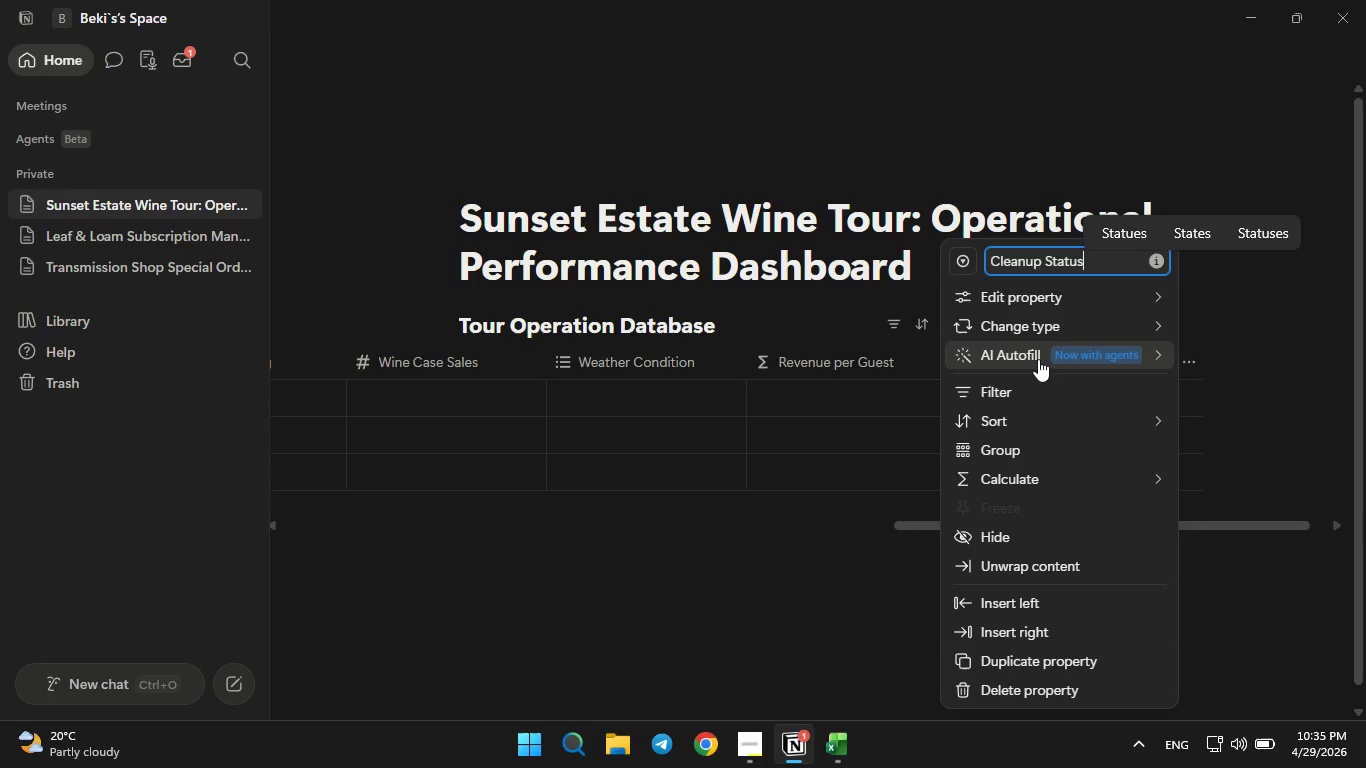 
mouse_move([995, 308])
 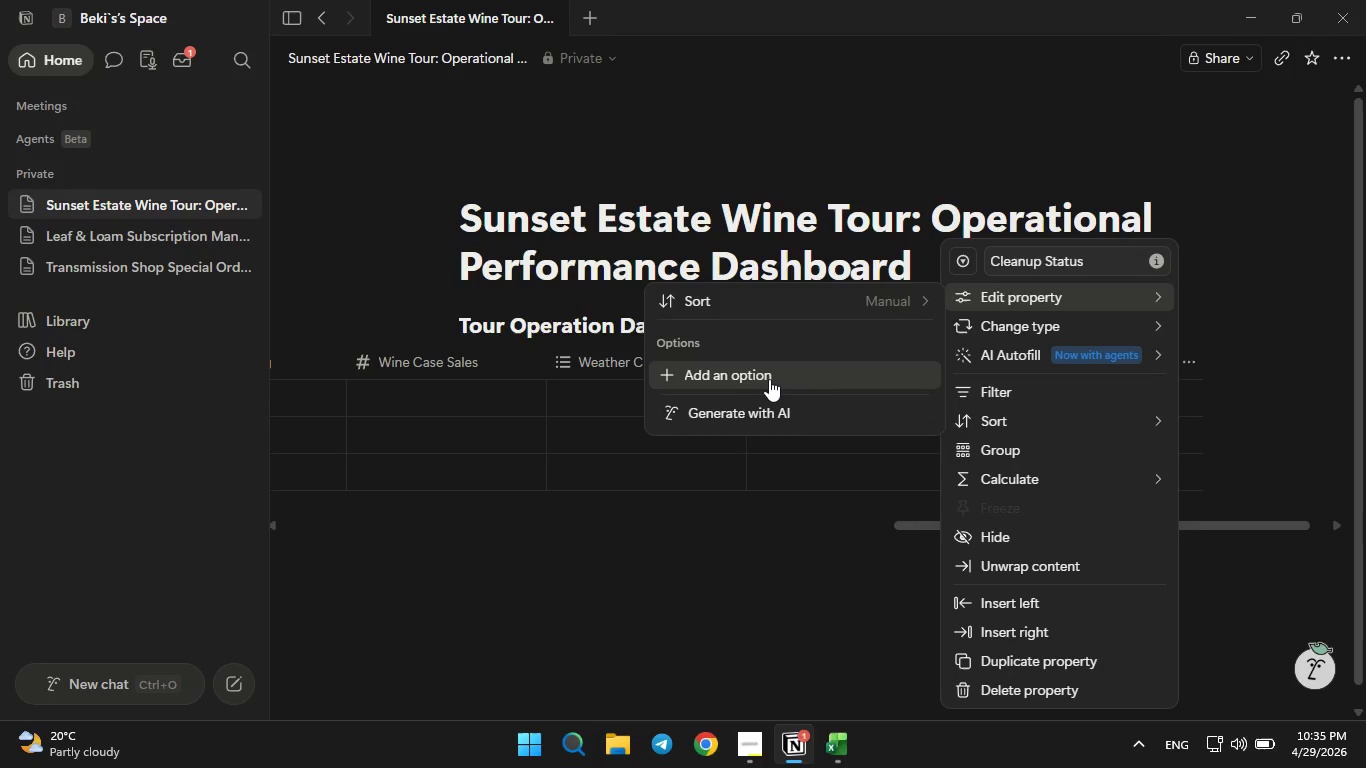 
left_click([769, 379])
 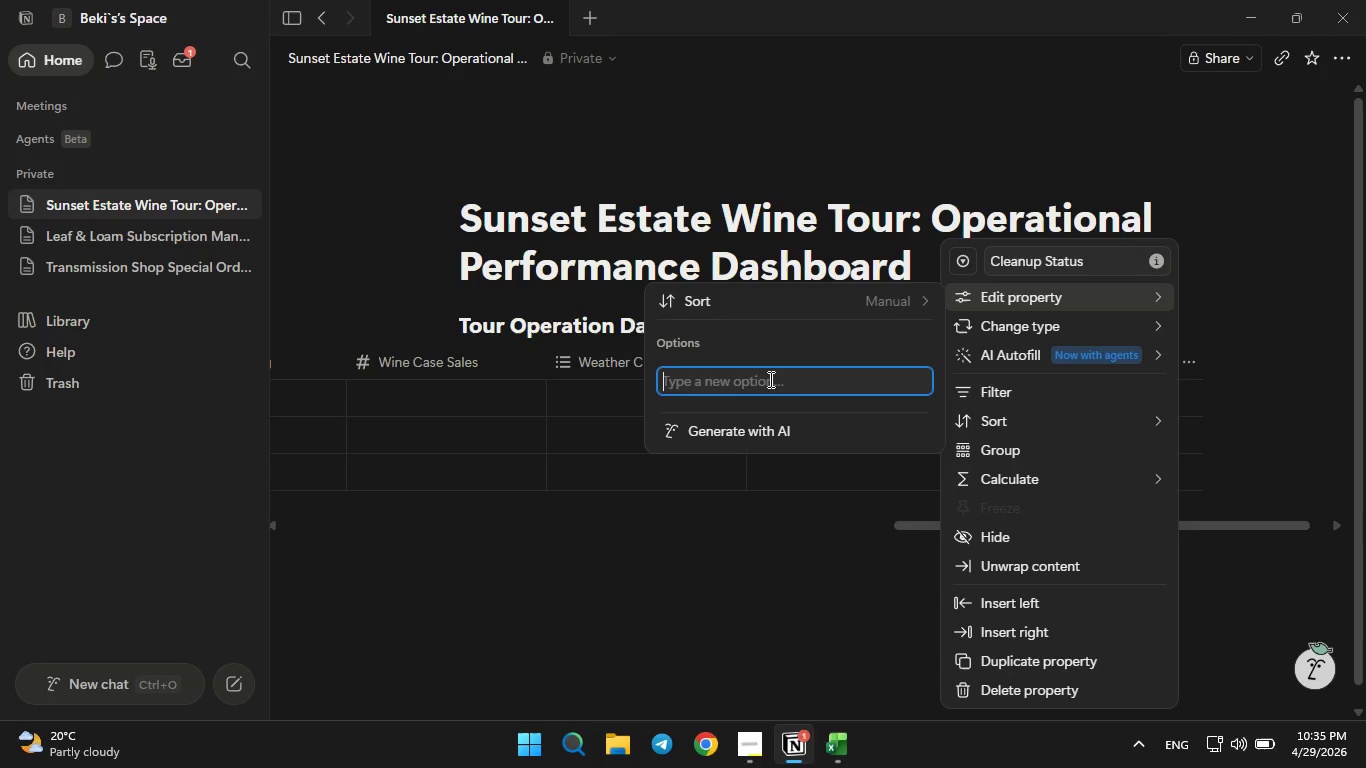 
type(pending)
 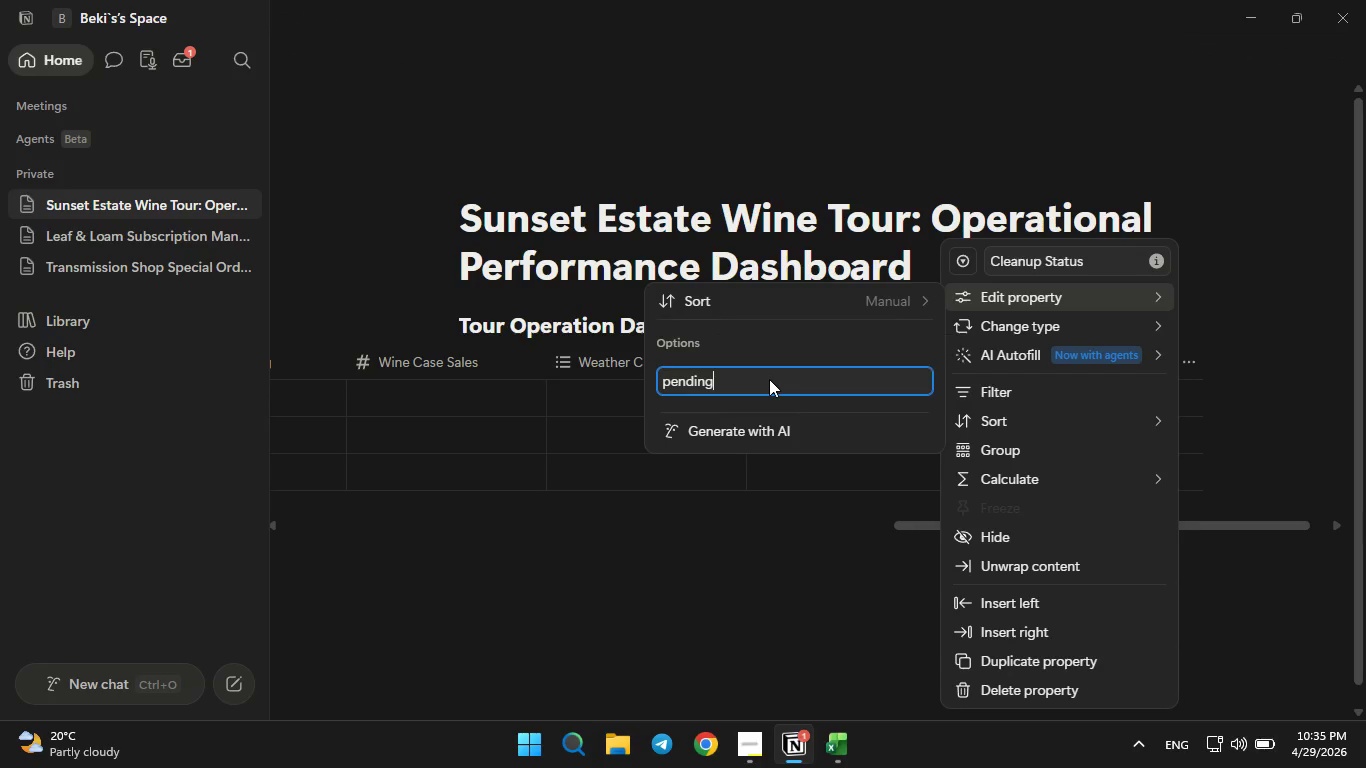 
key(Enter)
 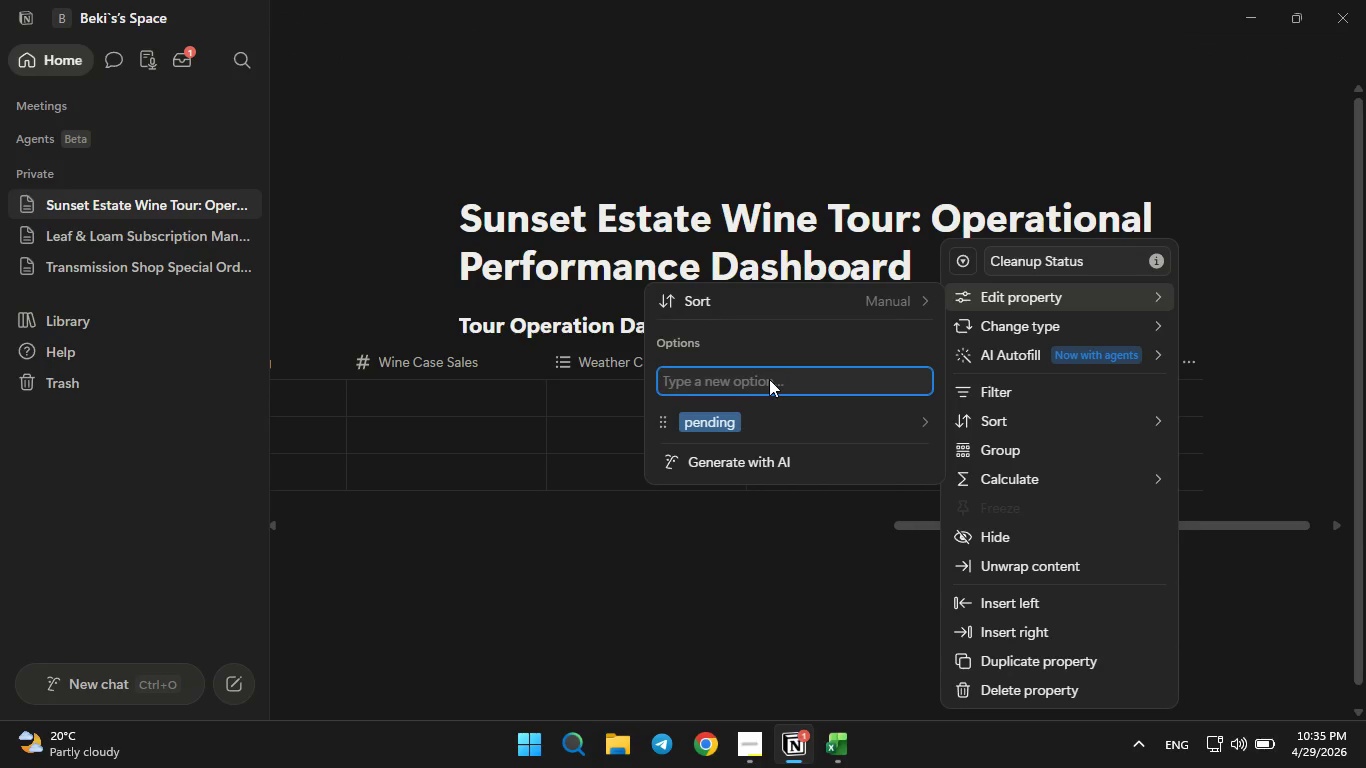 
key(CapsLock)
 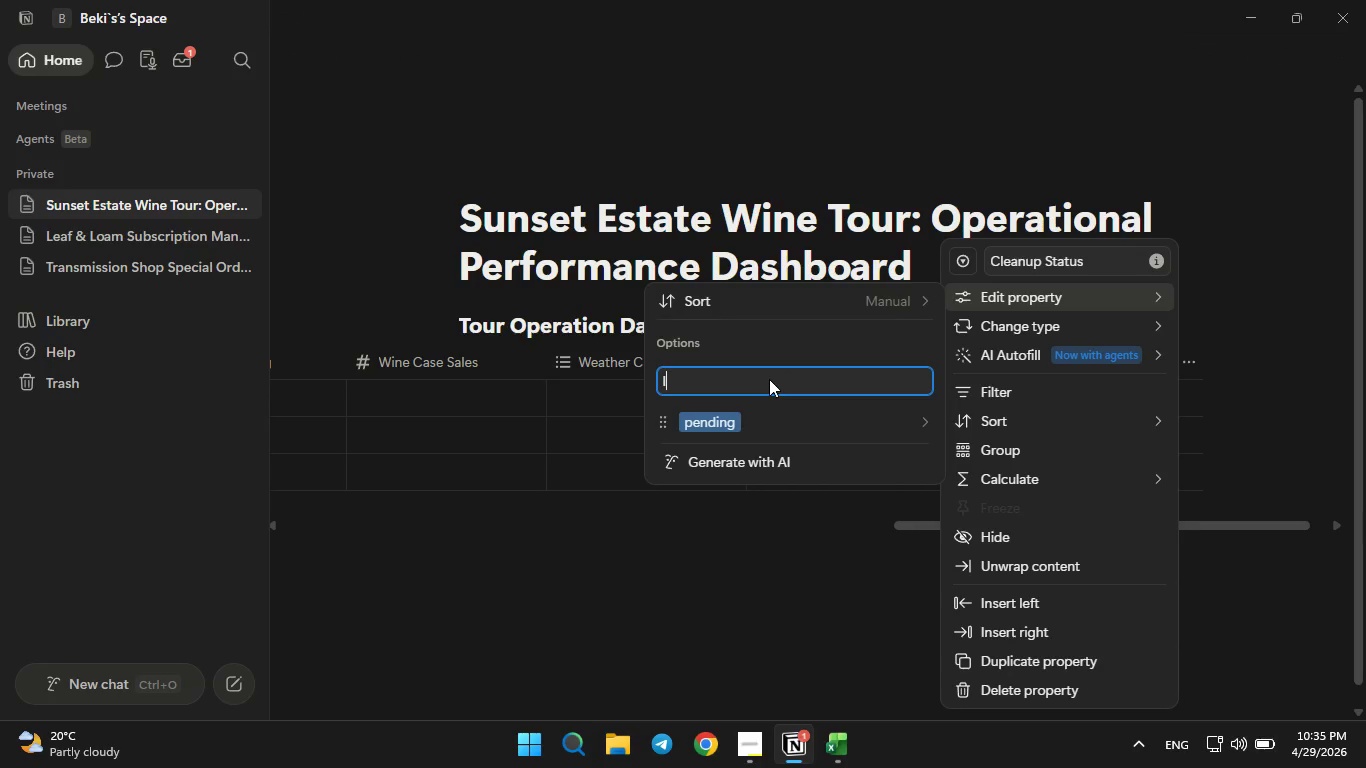 
key(I)
 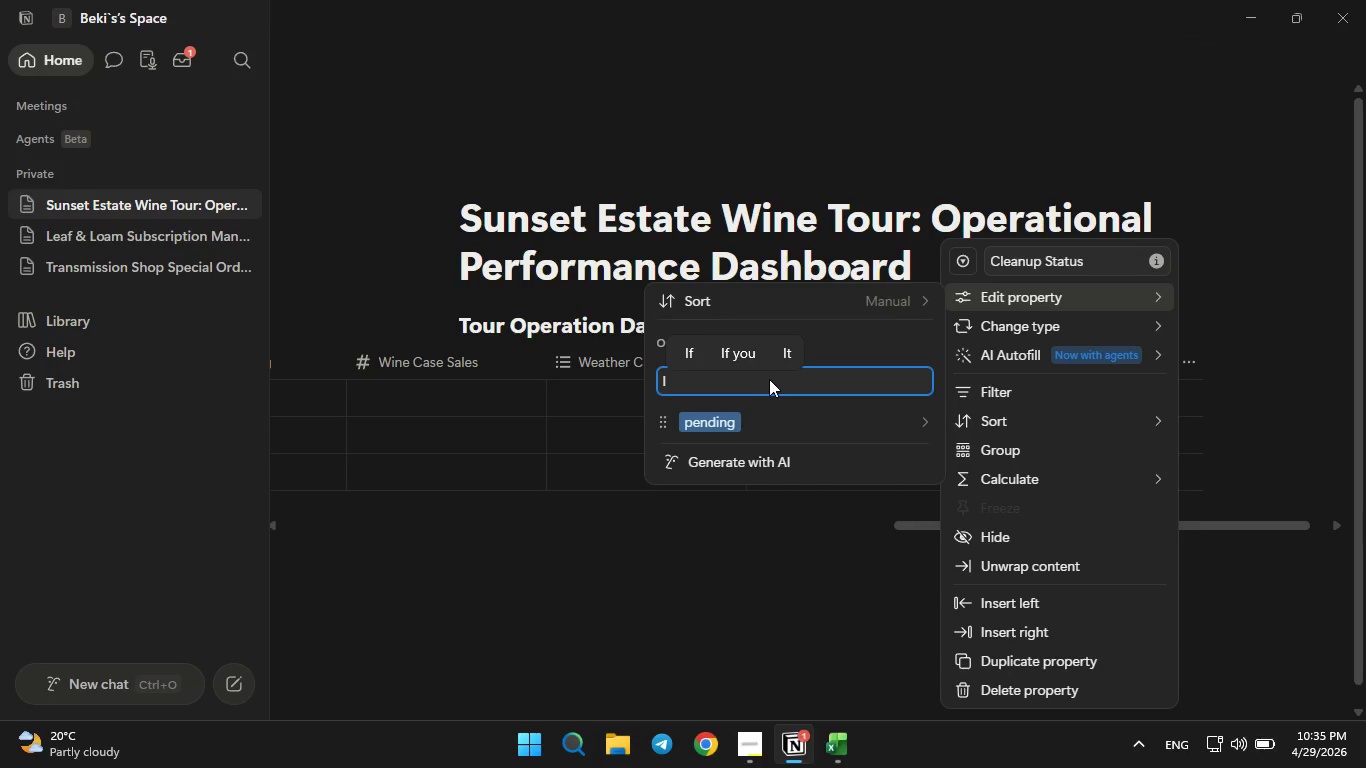 
key(CapsLock)
 